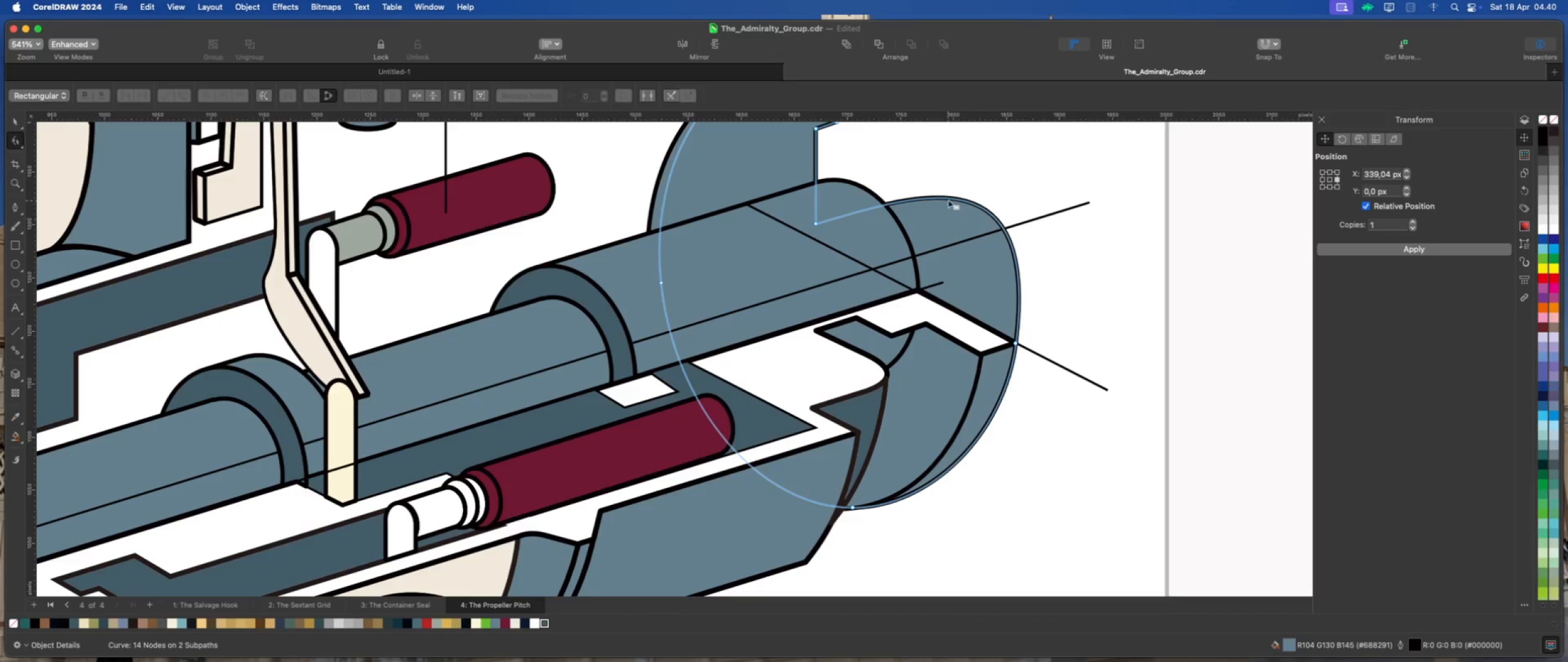 
left_click([948, 200])
 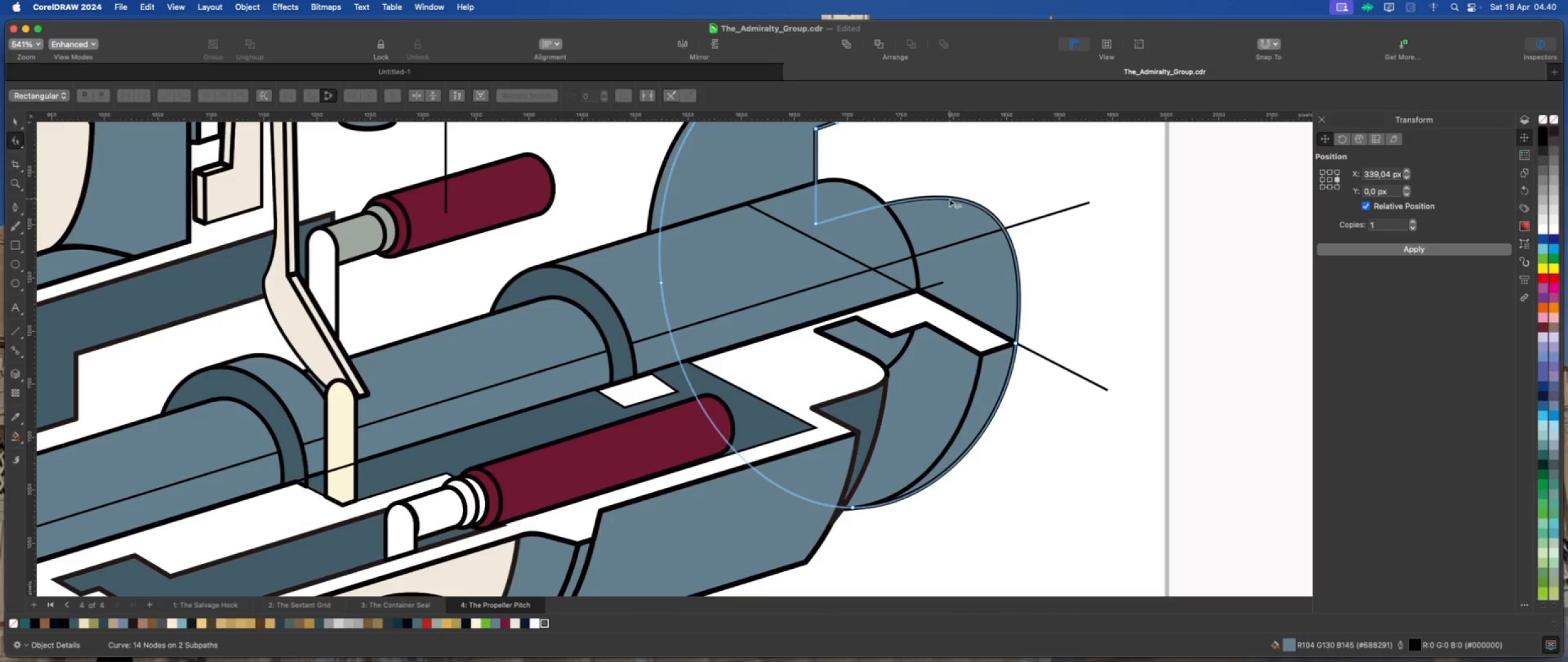 
right_click([949, 199])
 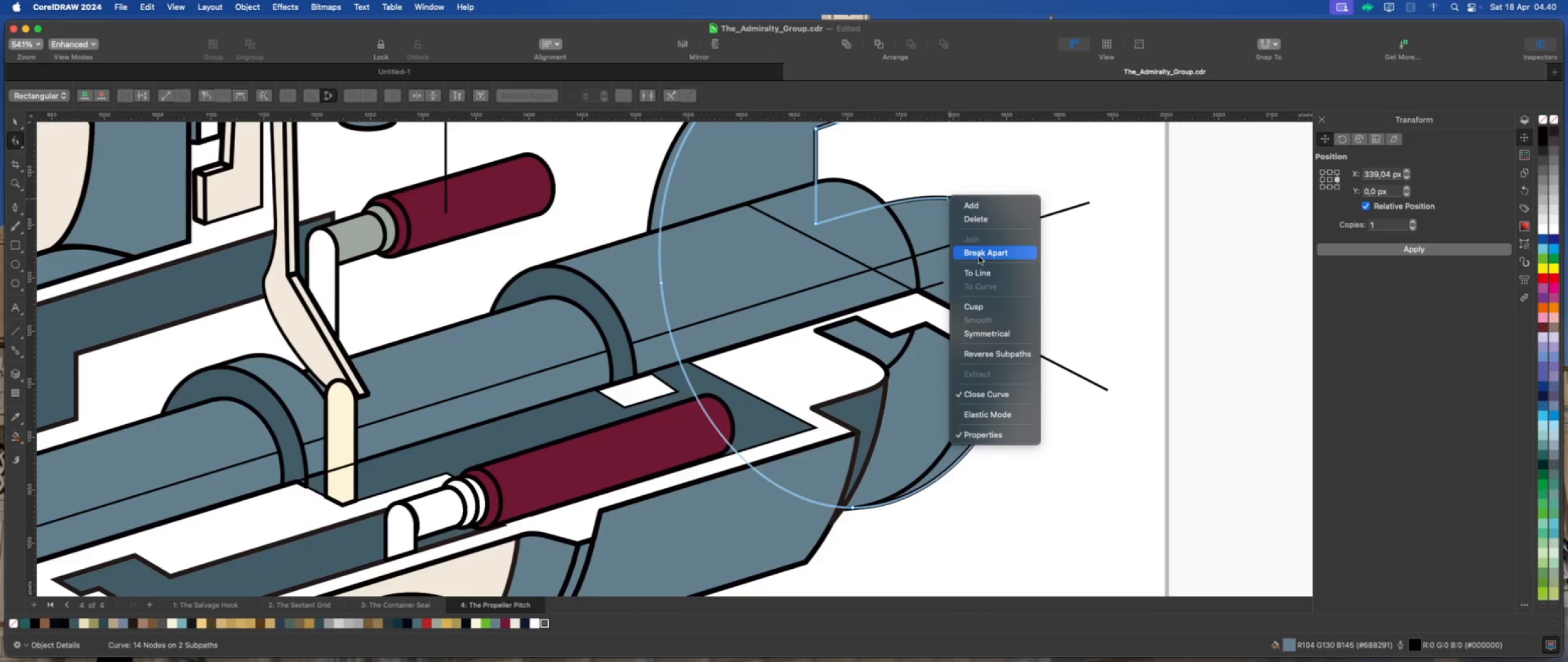 
left_click([981, 273])
 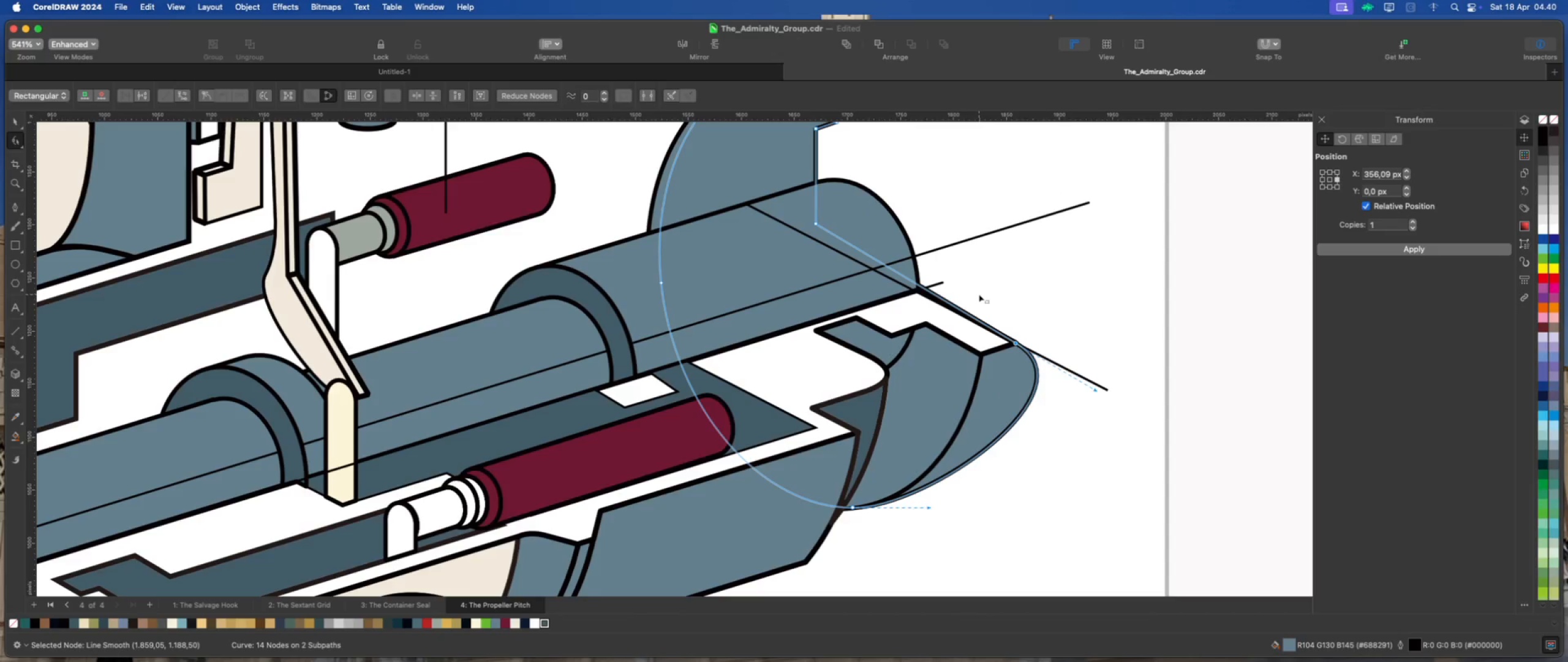 
key(Meta+Z)
 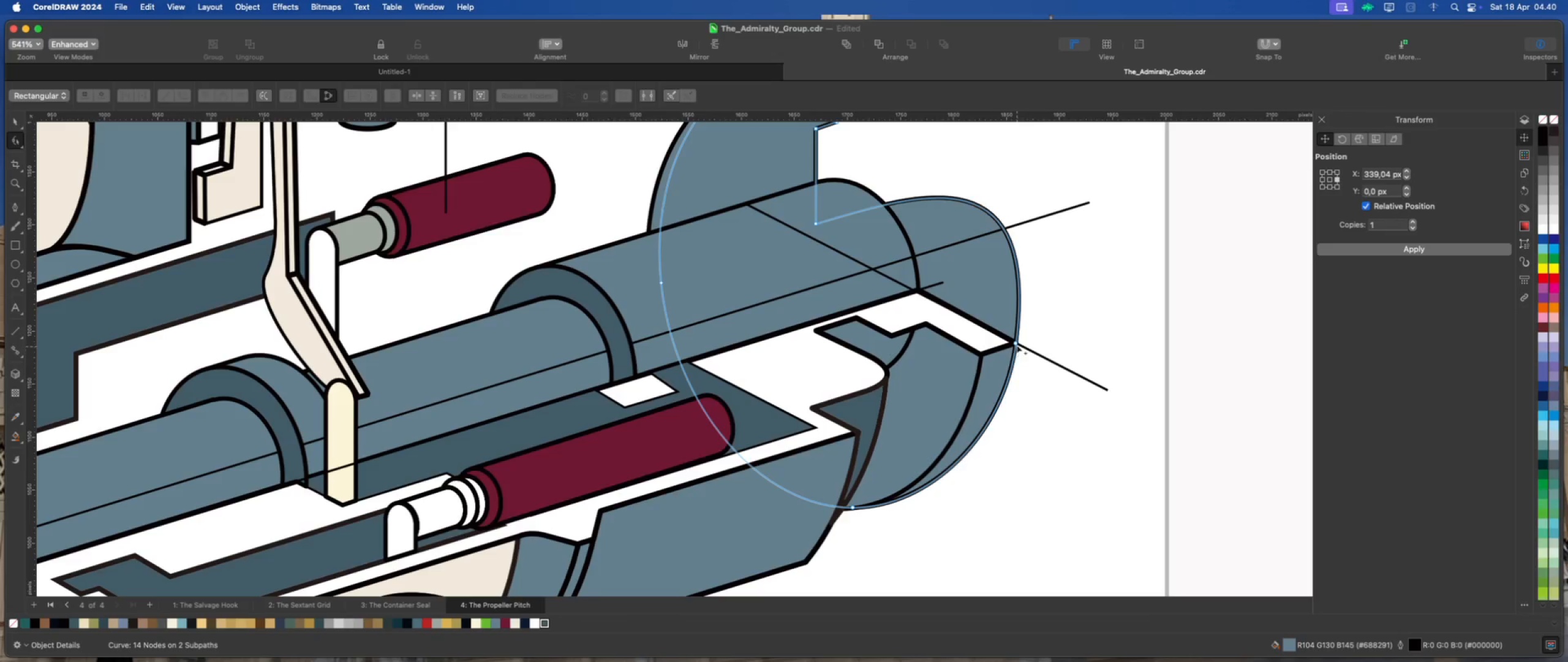 
right_click([1015, 343])
 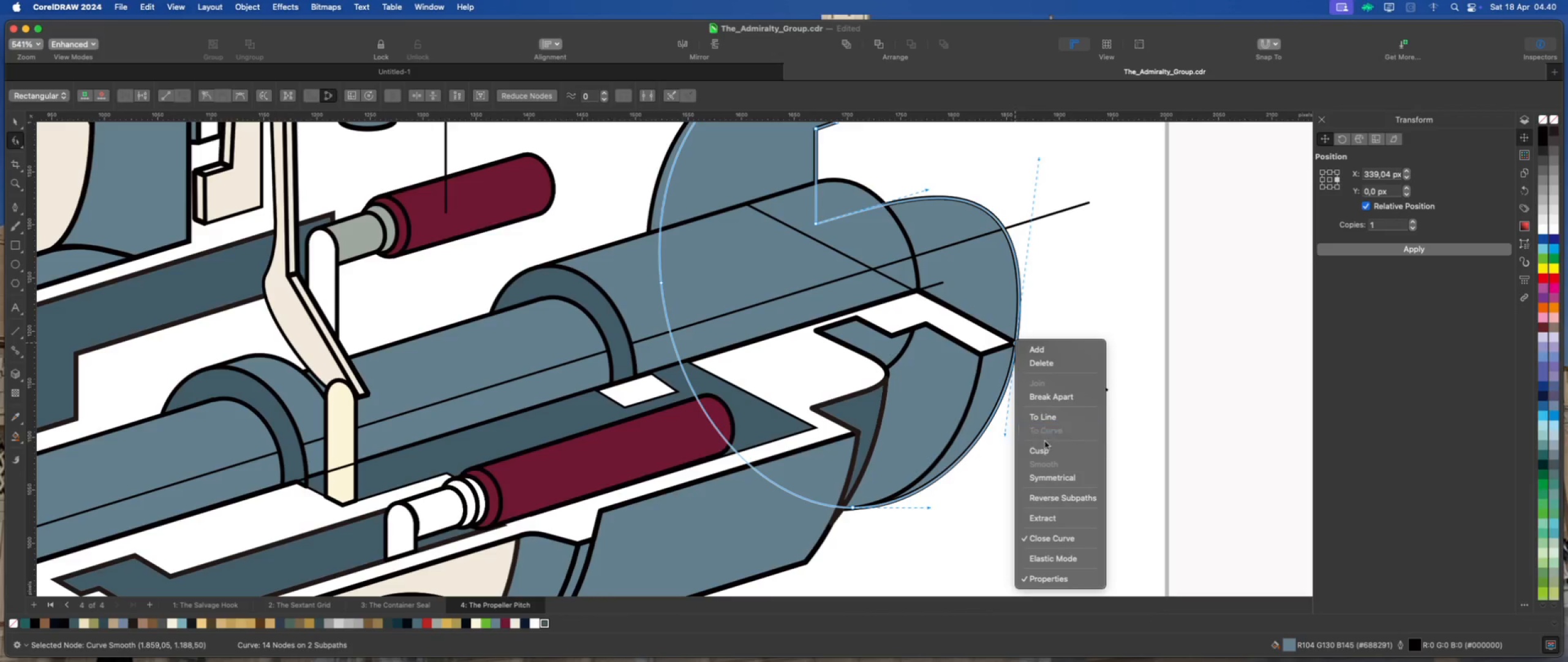 
left_click([1046, 449])
 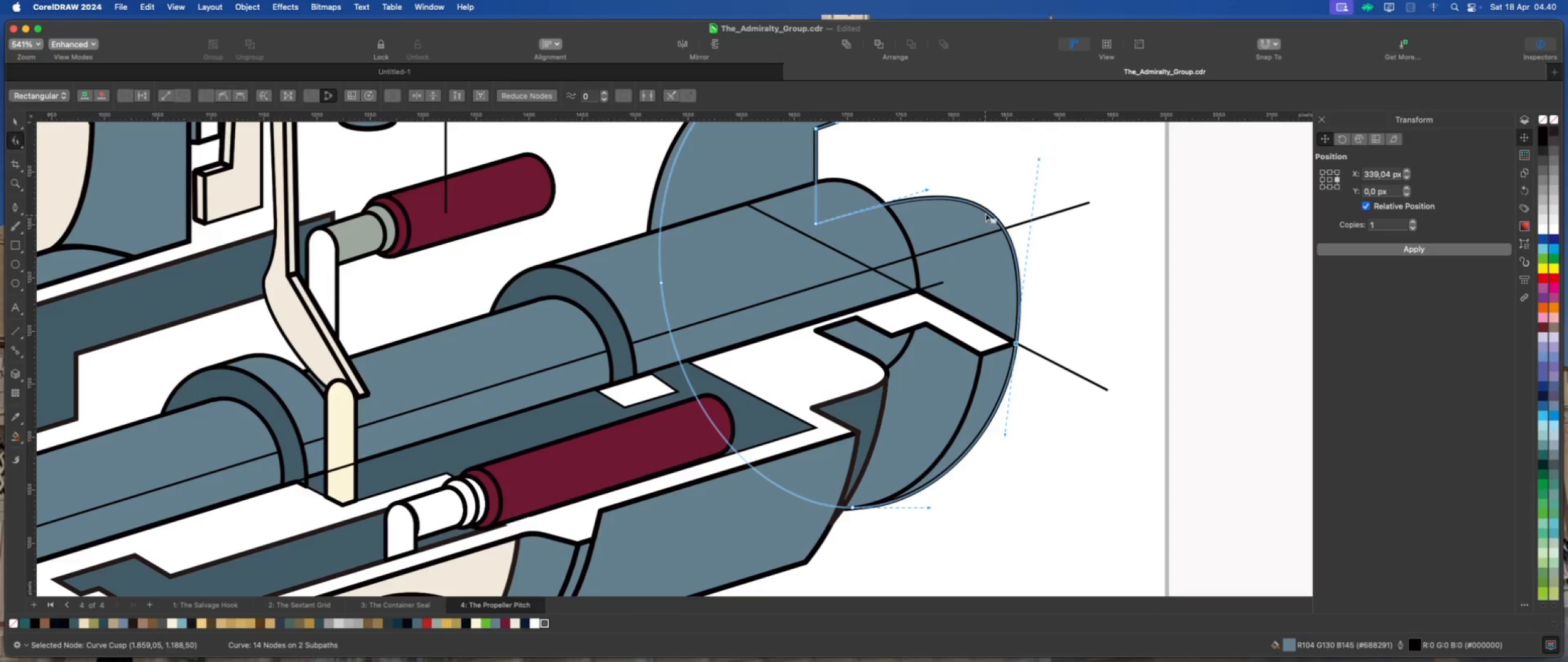 
right_click([986, 211])
 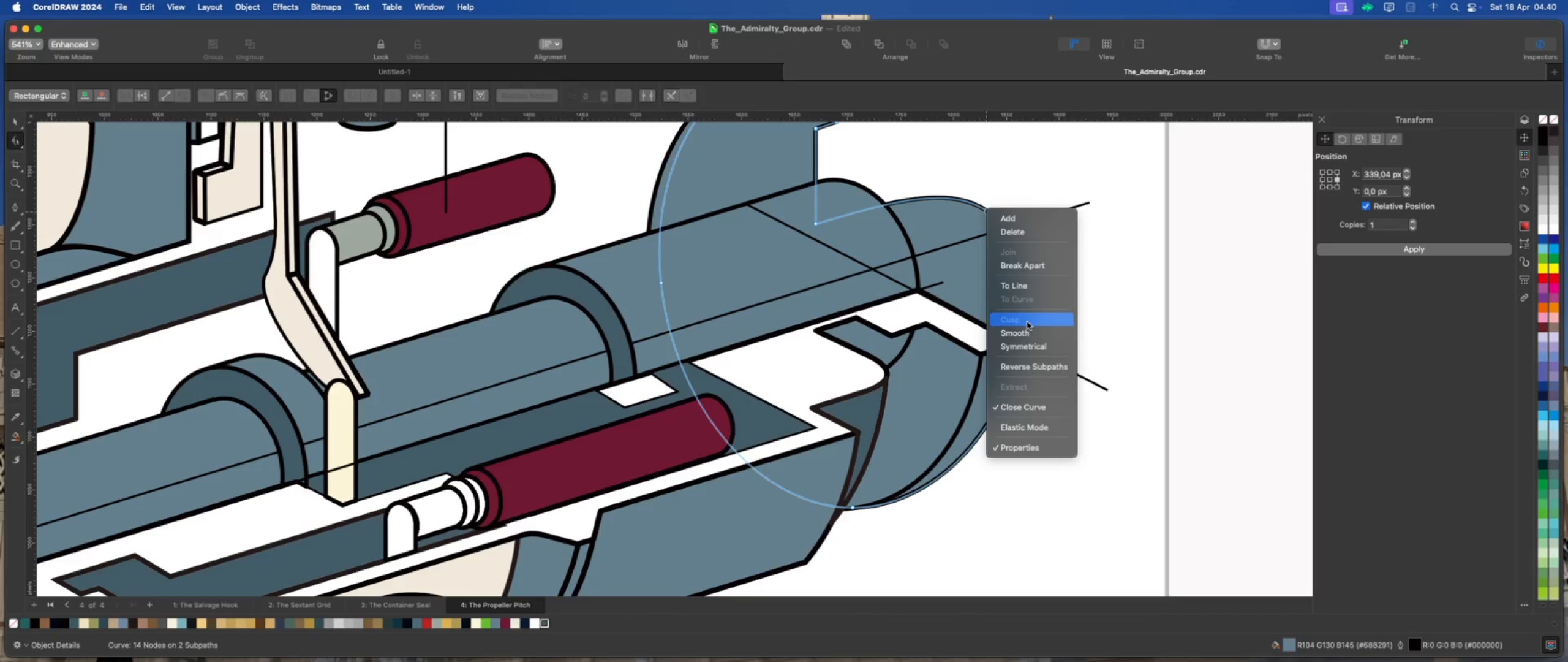 
left_click([1026, 285])
 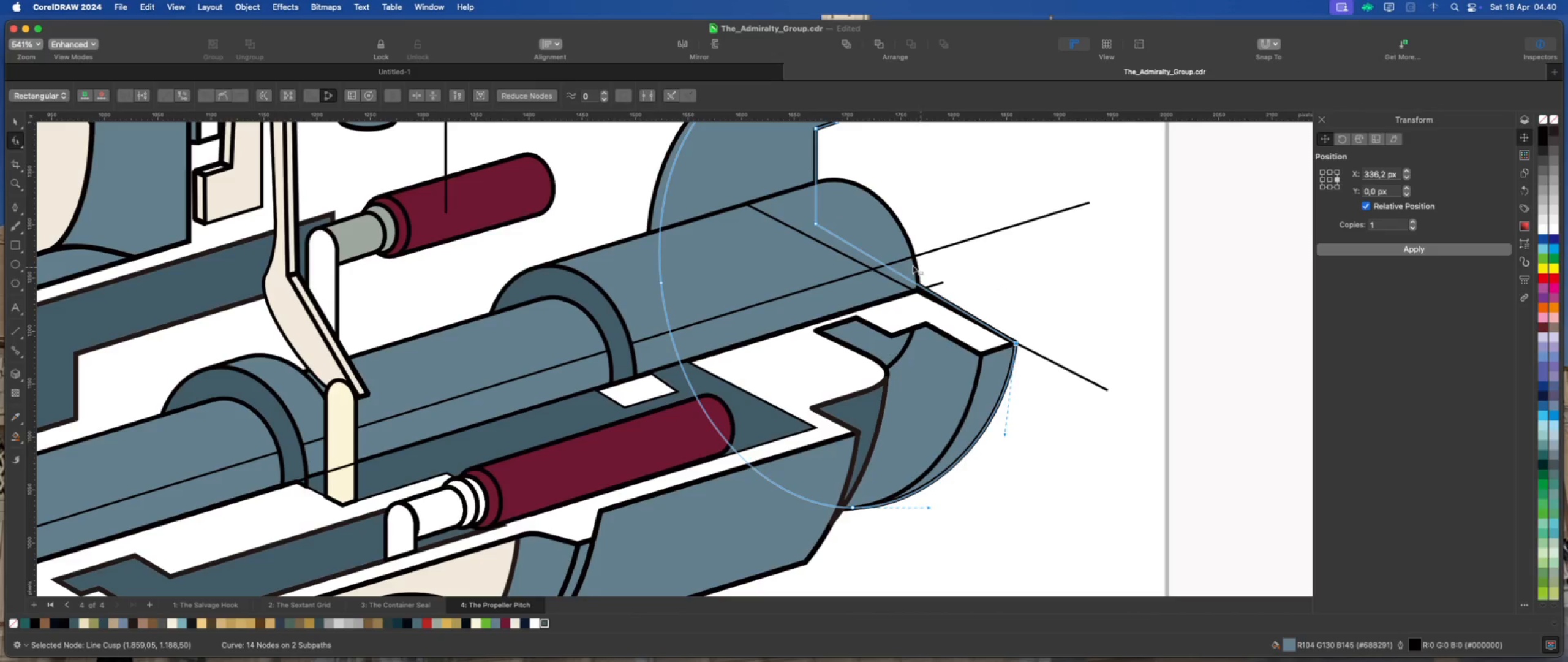 
scroll: coordinate [821, 240], scroll_direction: up, amount: 1.0
 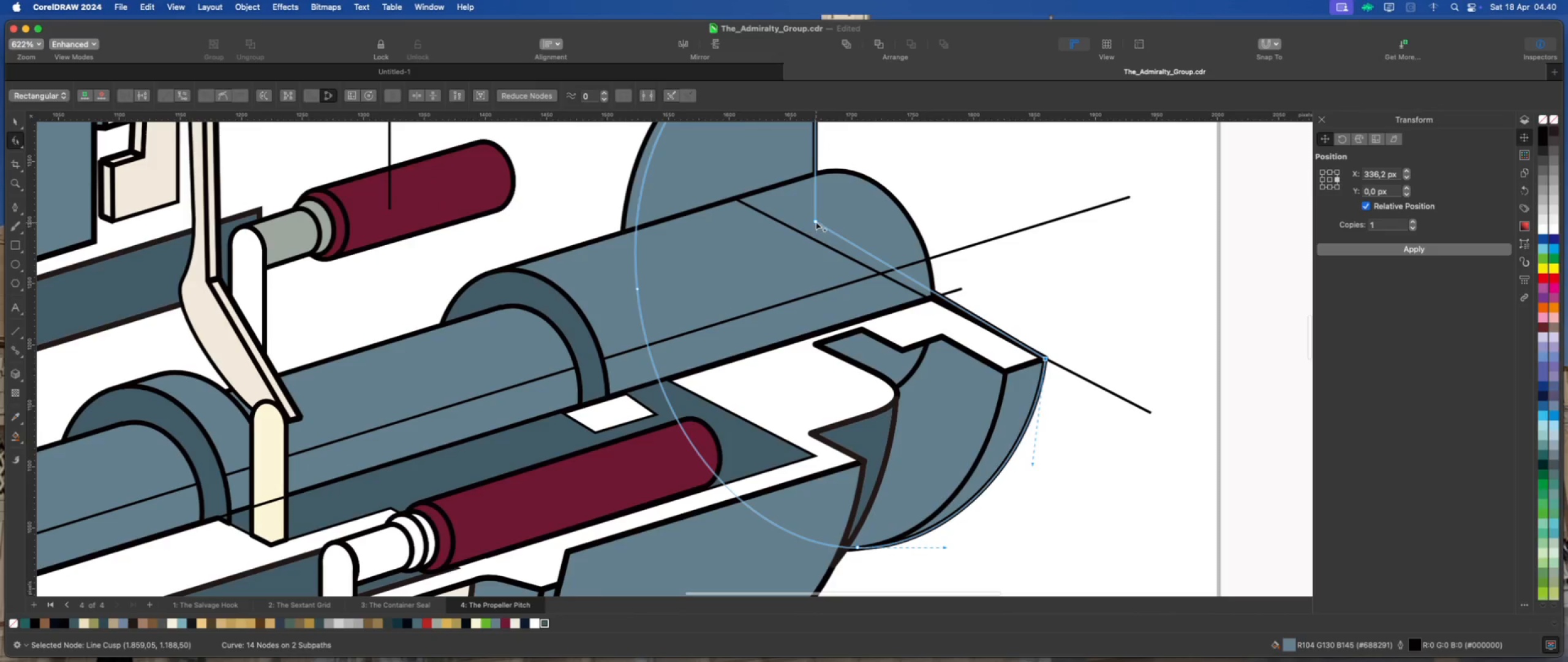 
left_click_drag(start_coordinate=[816, 221], to_coordinate=[816, 243])
 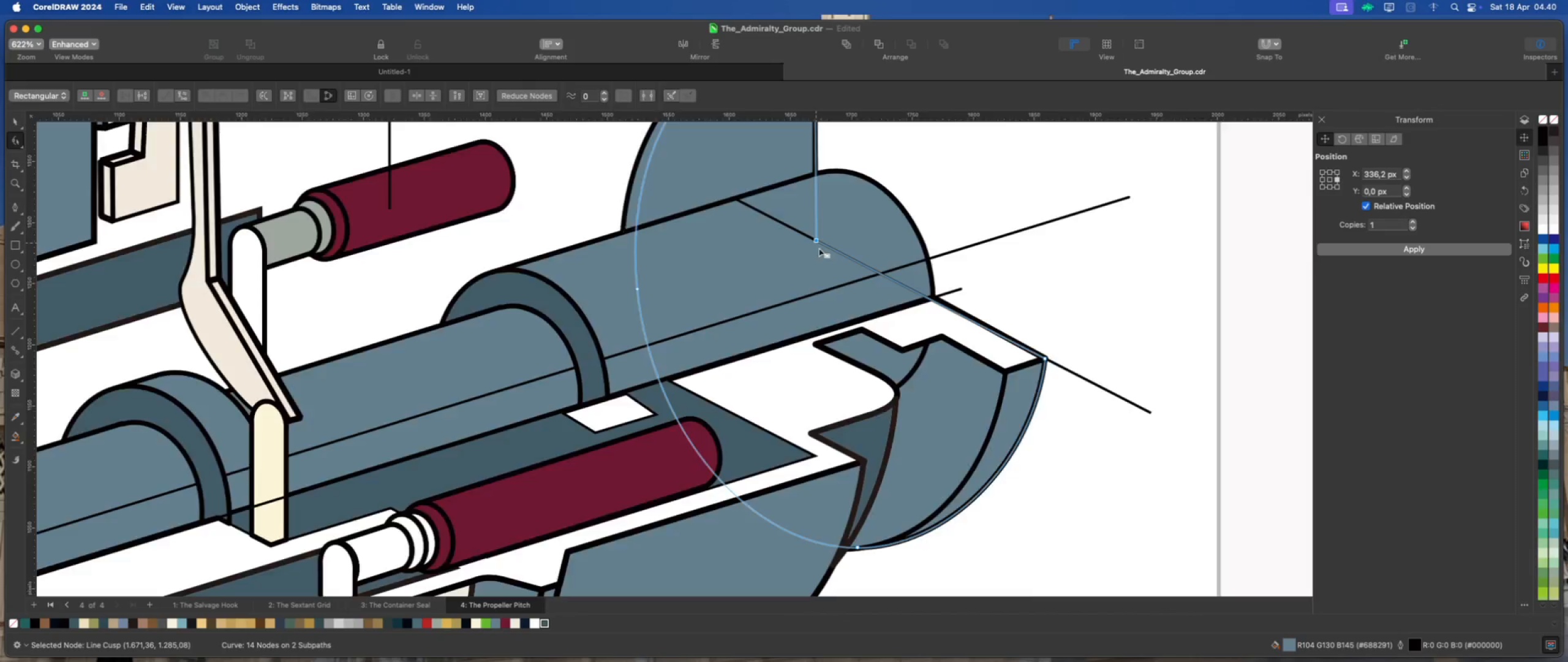 
hold_key(key=ShiftLeft, duration=0.66)
 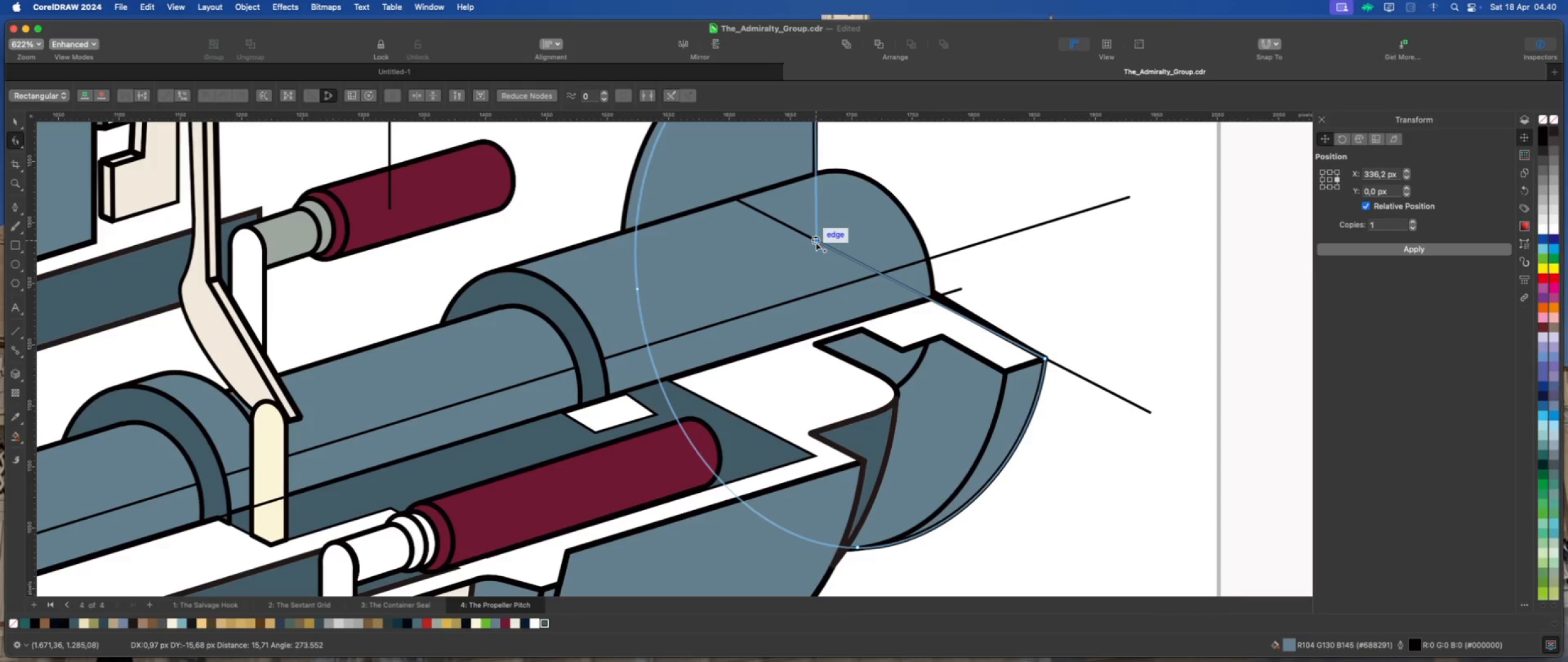 
scroll: coordinate [821, 254], scroll_direction: down, amount: 5.0
 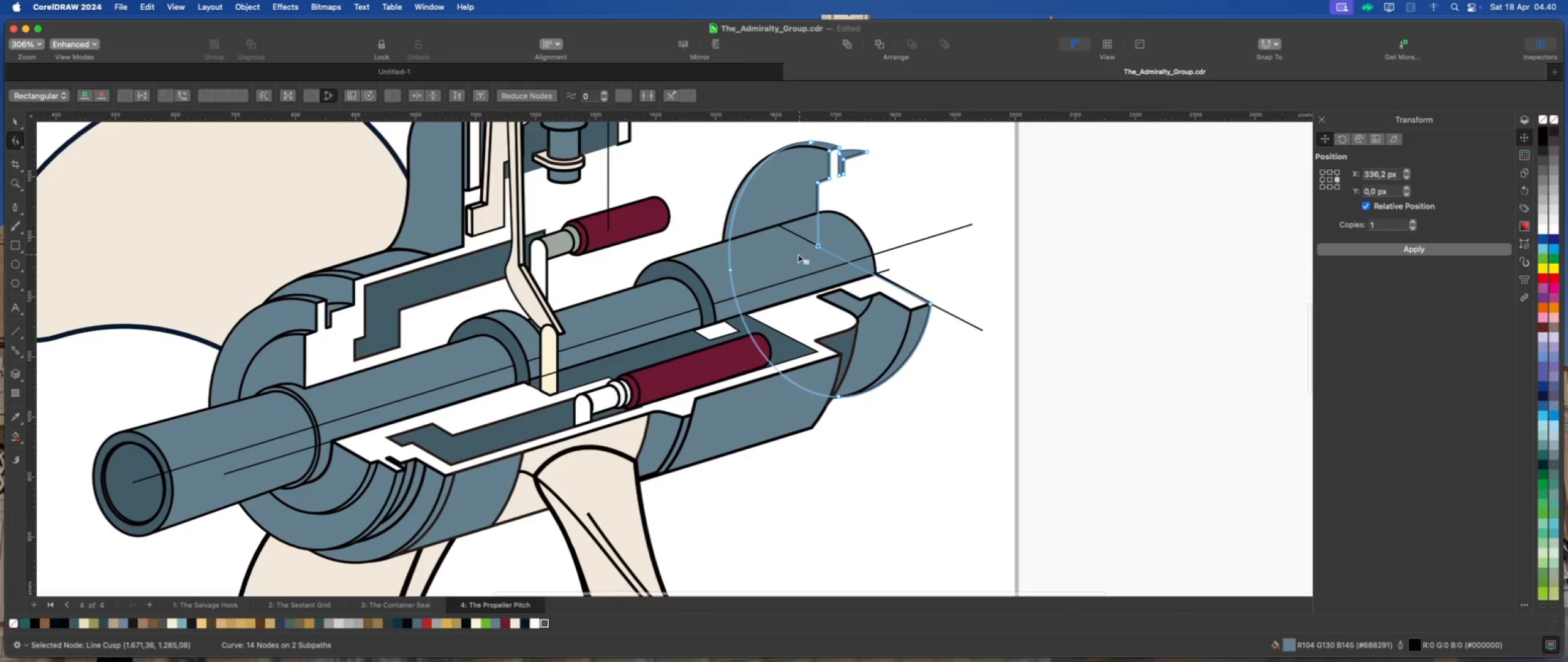 
scroll: coordinate [867, 152], scroll_direction: up, amount: 9.0
 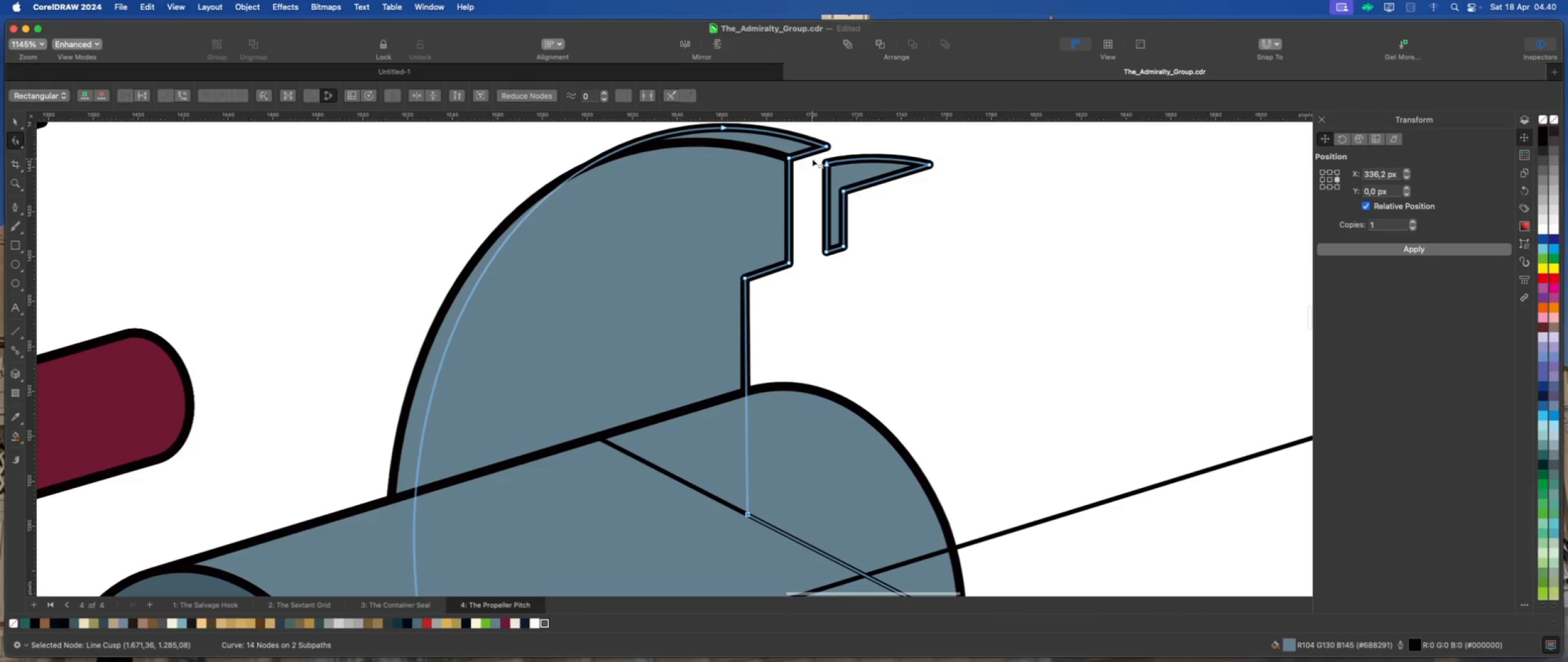 
left_click_drag(start_coordinate=[812, 156], to_coordinate=[956, 264])
 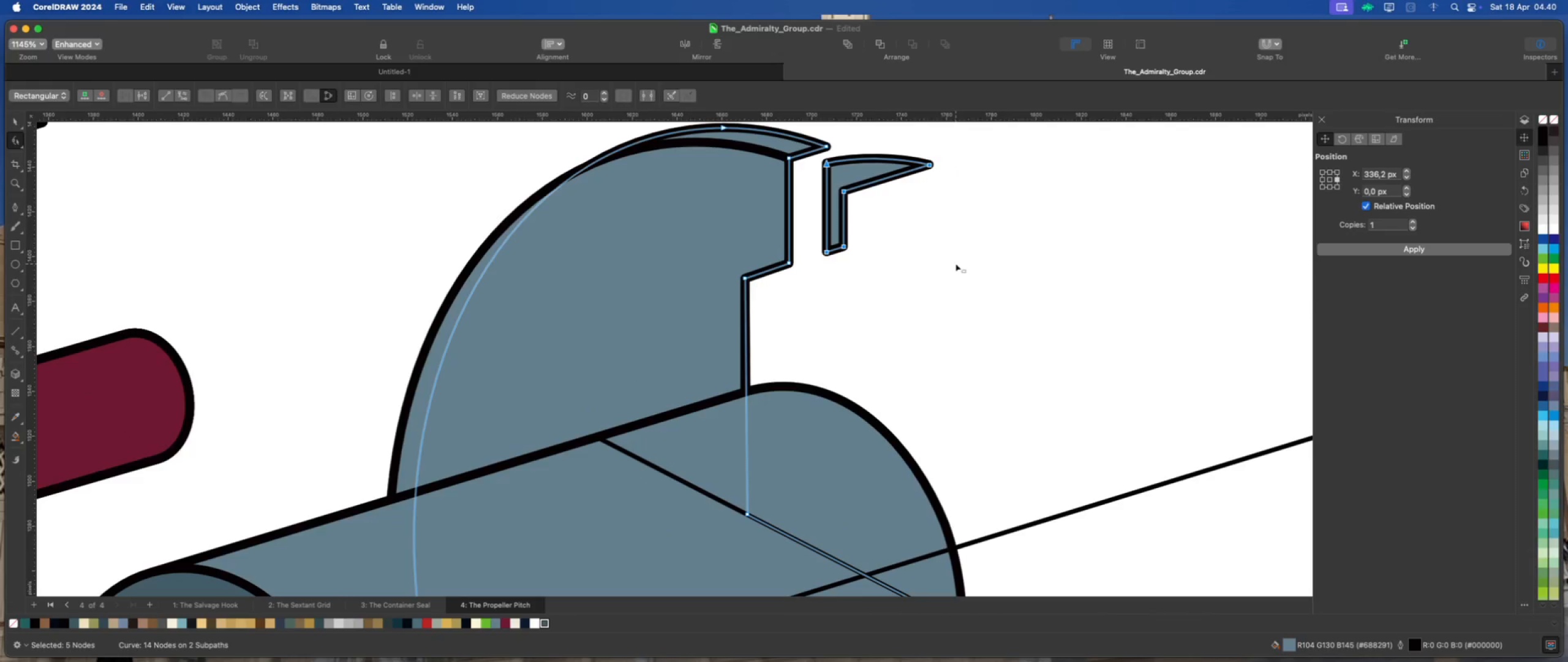 
key(Delete)
 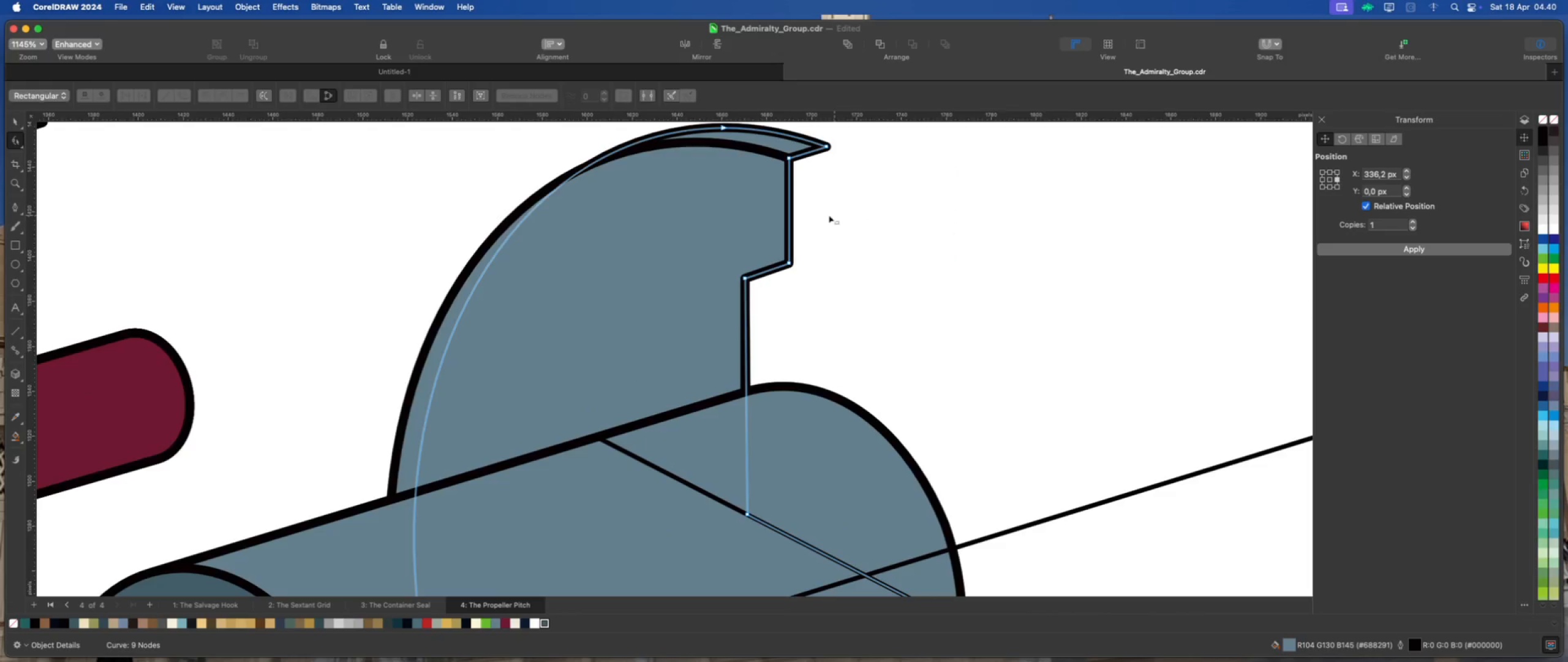 
scroll: coordinate [823, 215], scroll_direction: down, amount: 2.0
 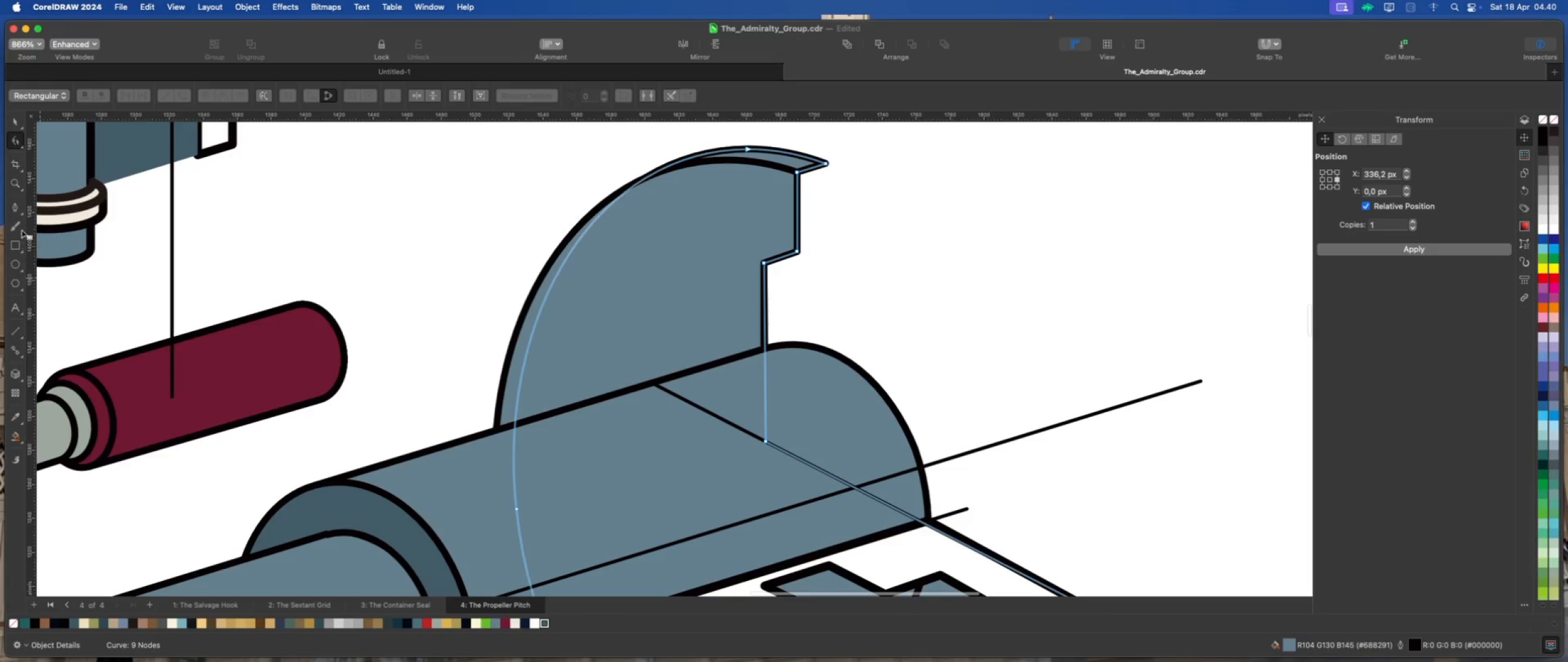 
left_click([13, 204])
 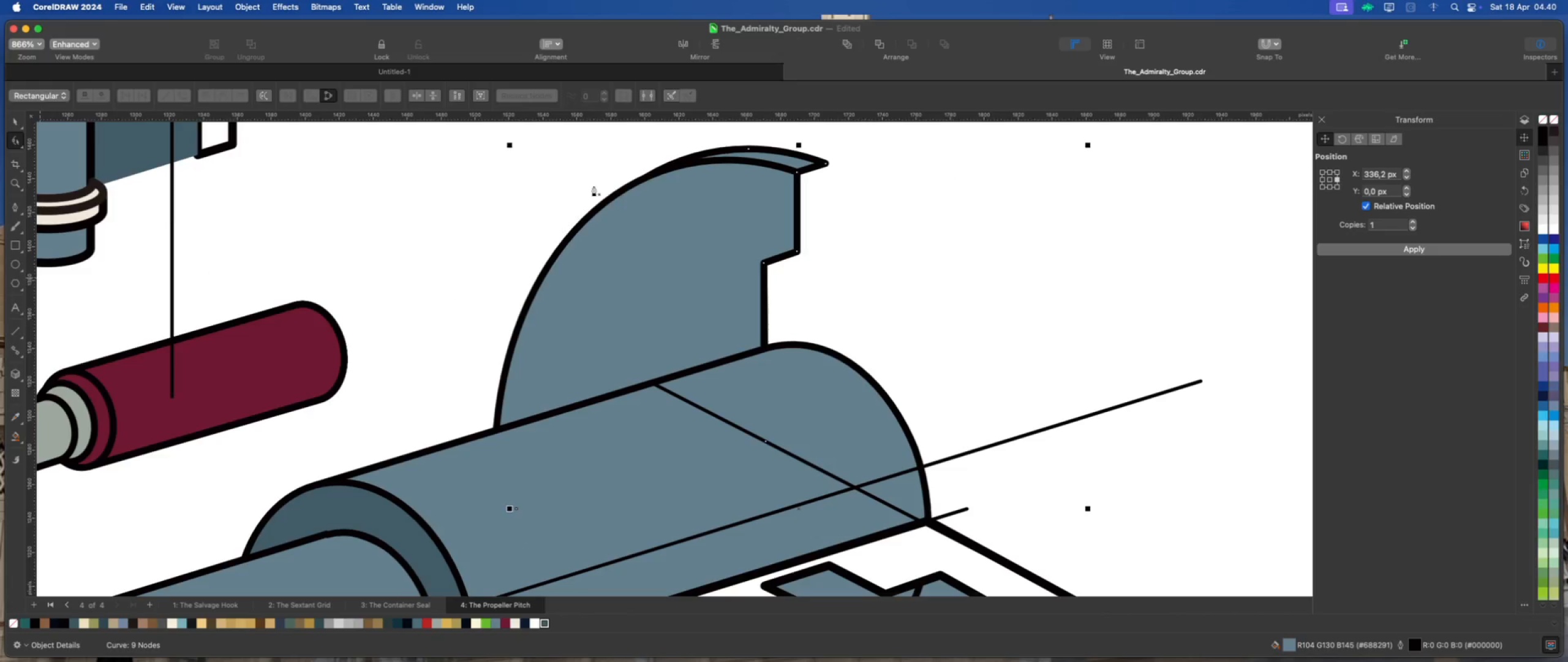 
scroll: coordinate [704, 197], scroll_direction: down, amount: 5.0
 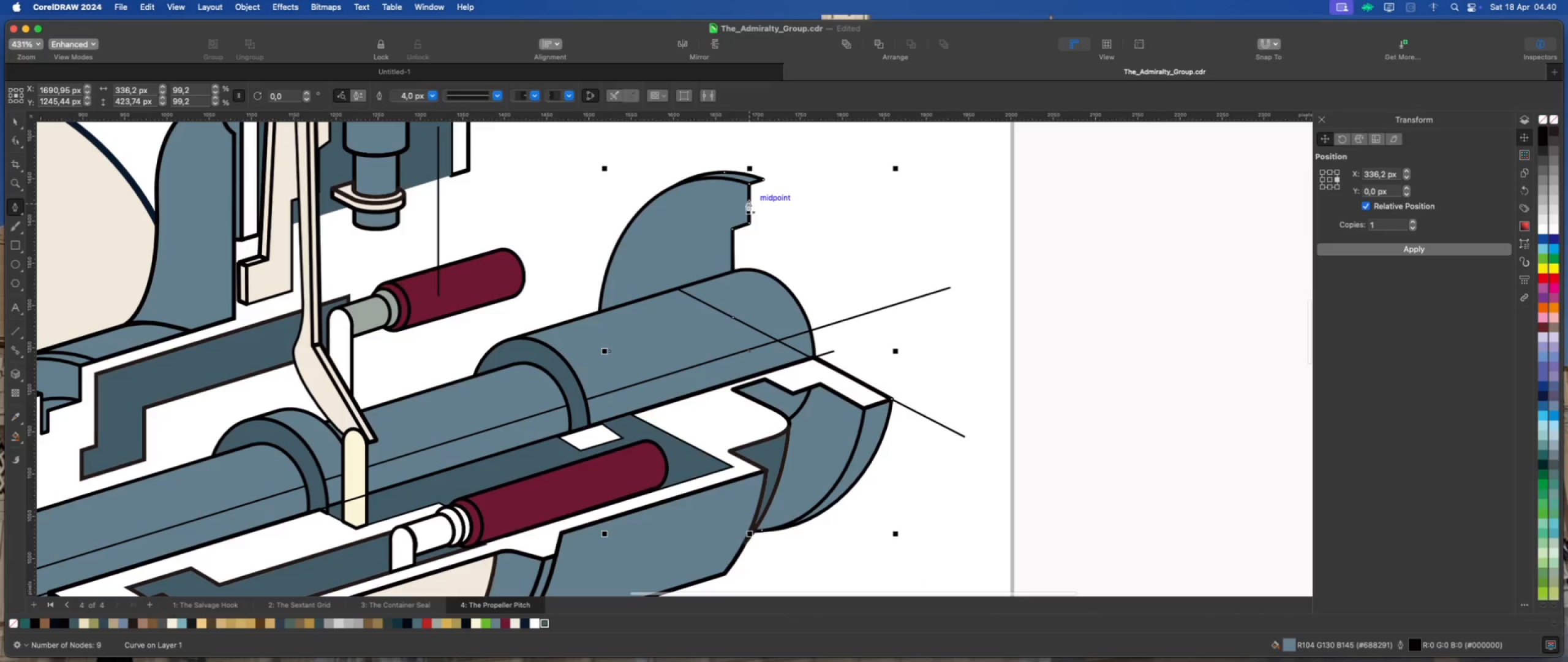 
scroll: coordinate [748, 204], scroll_direction: up, amount: 1.0
 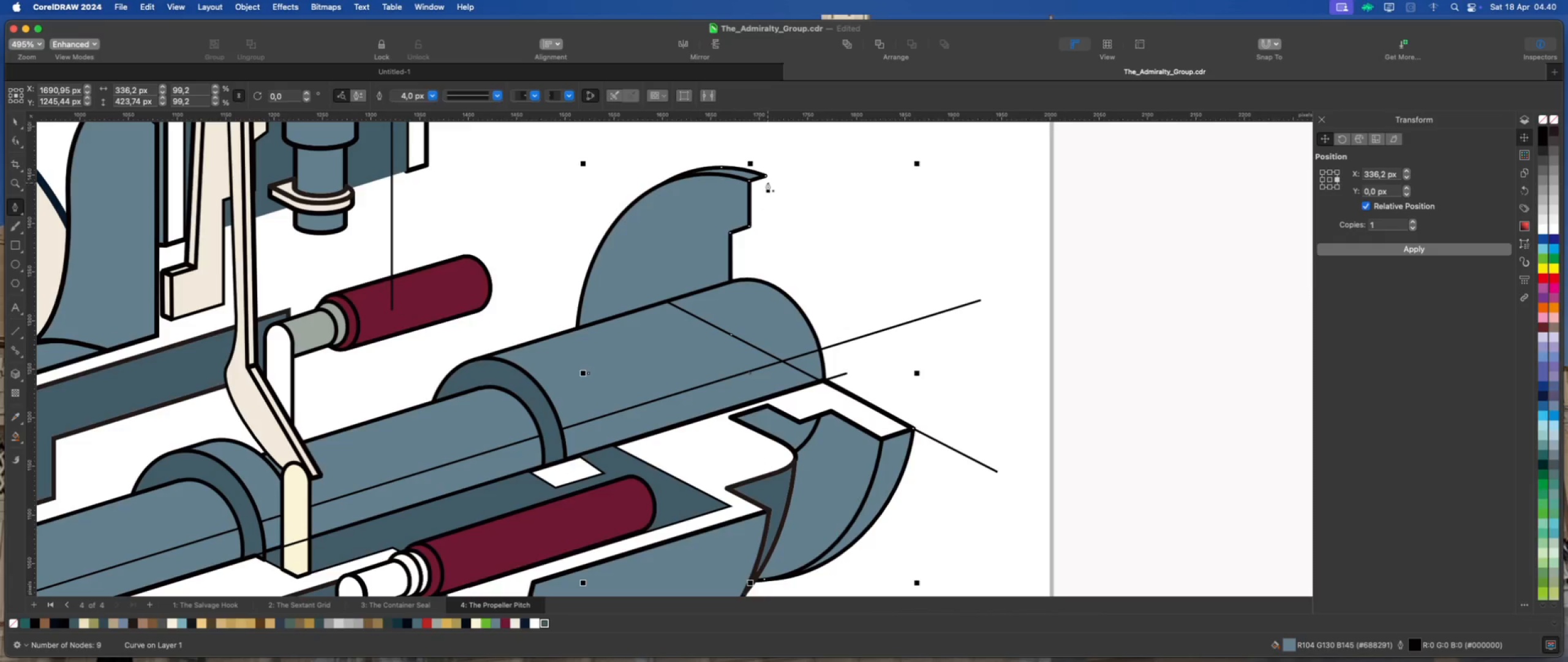 
left_click([766, 176])
 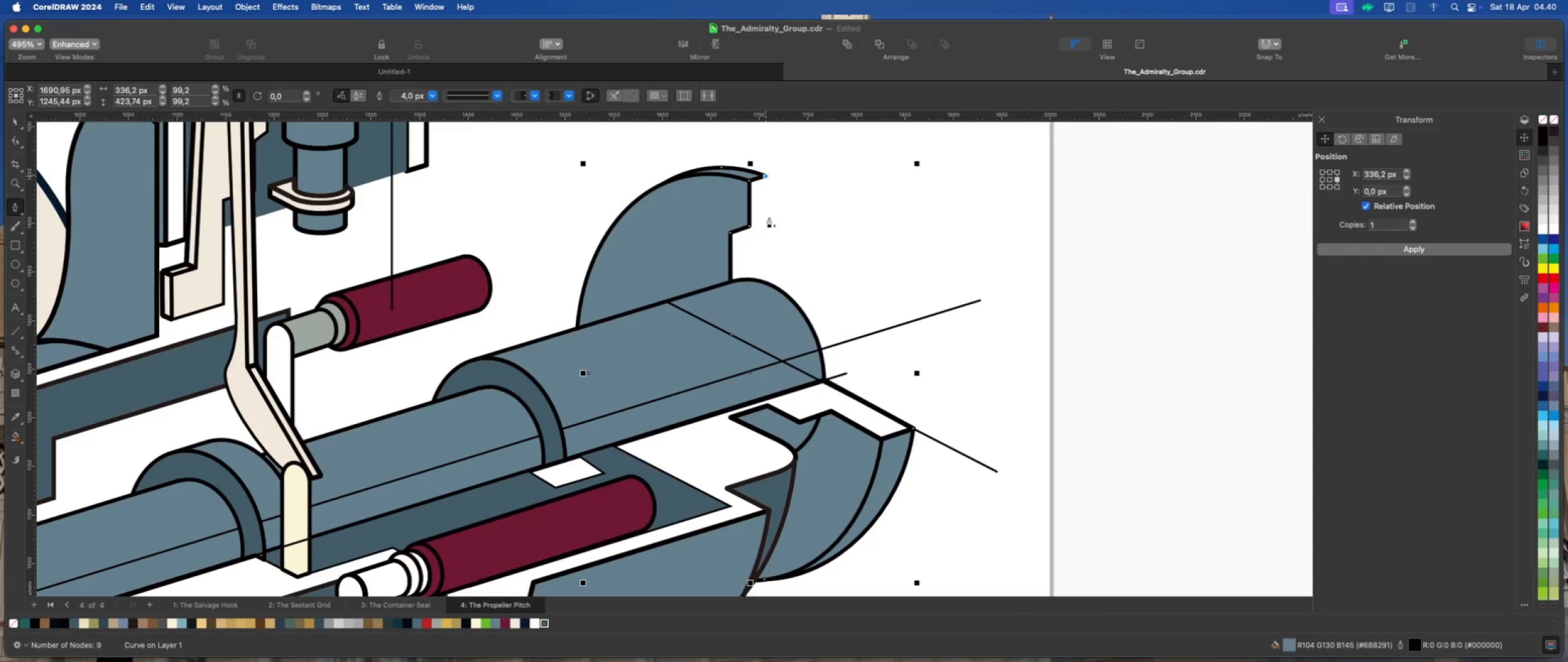 
hold_key(key=ShiftLeft, duration=4.32)
left_click([764, 280])
 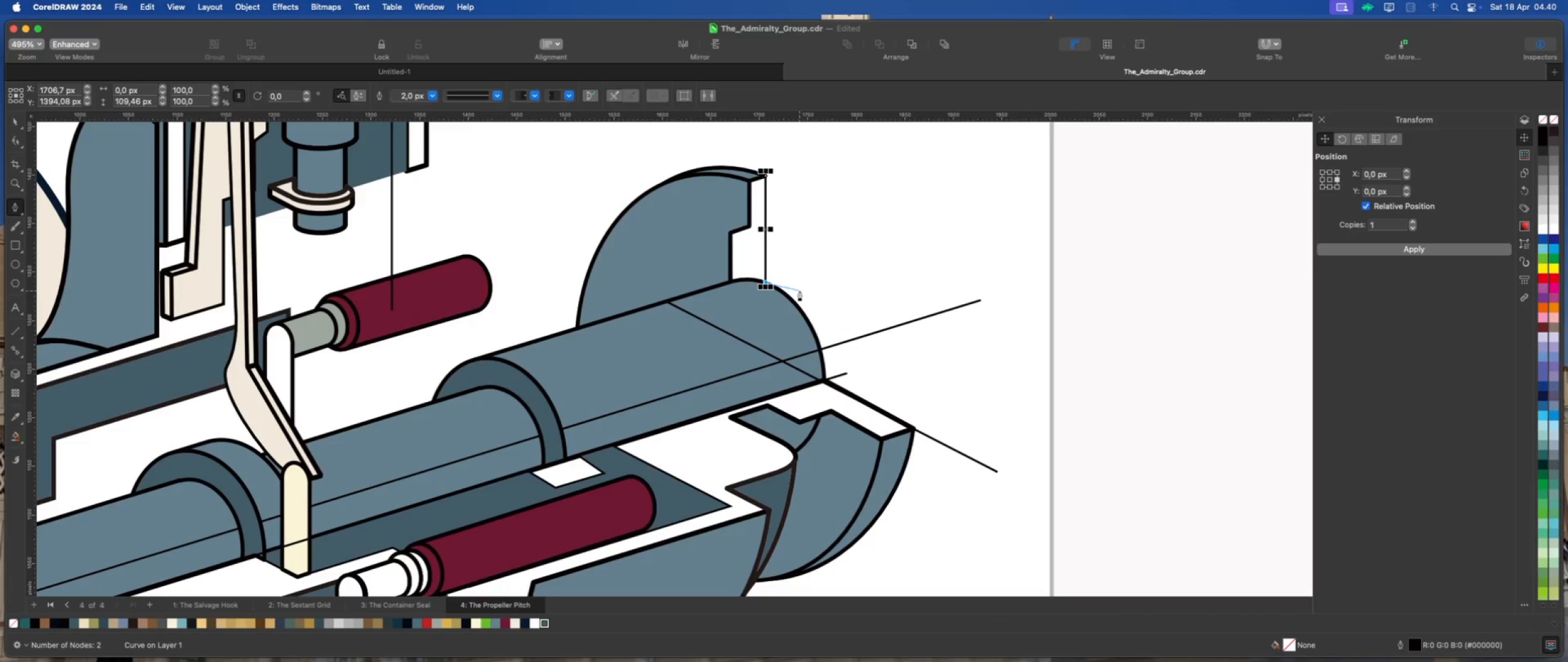 
key(Escape)
 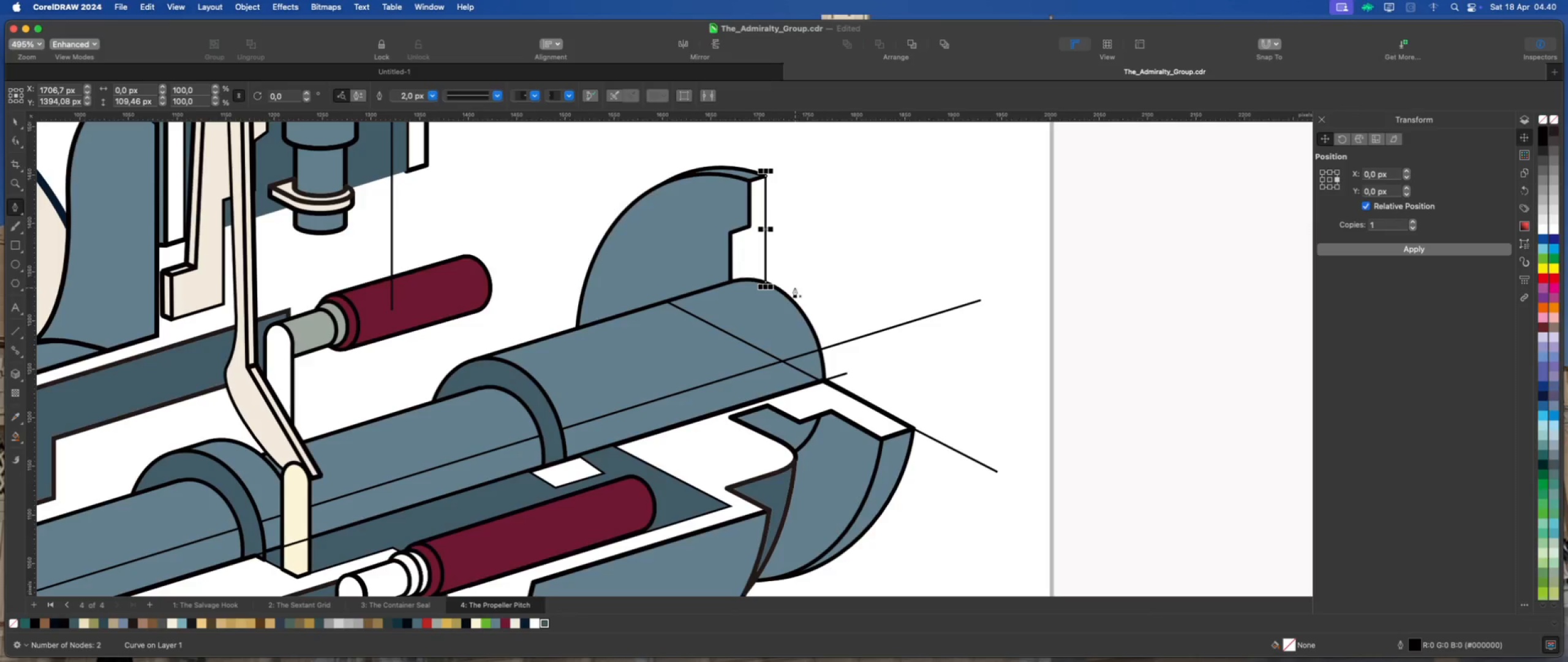 
scroll: coordinate [792, 284], scroll_direction: down, amount: 8.0
 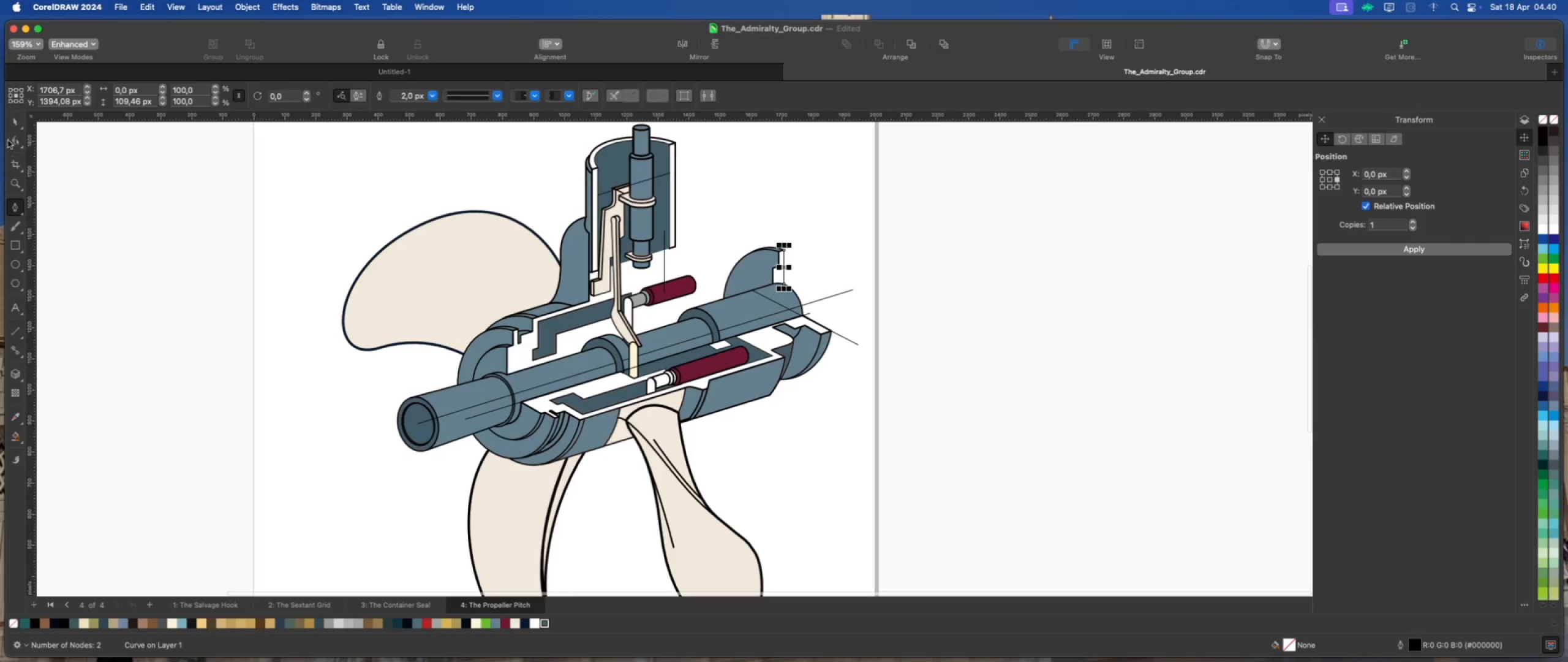 
left_click([13, 123])
 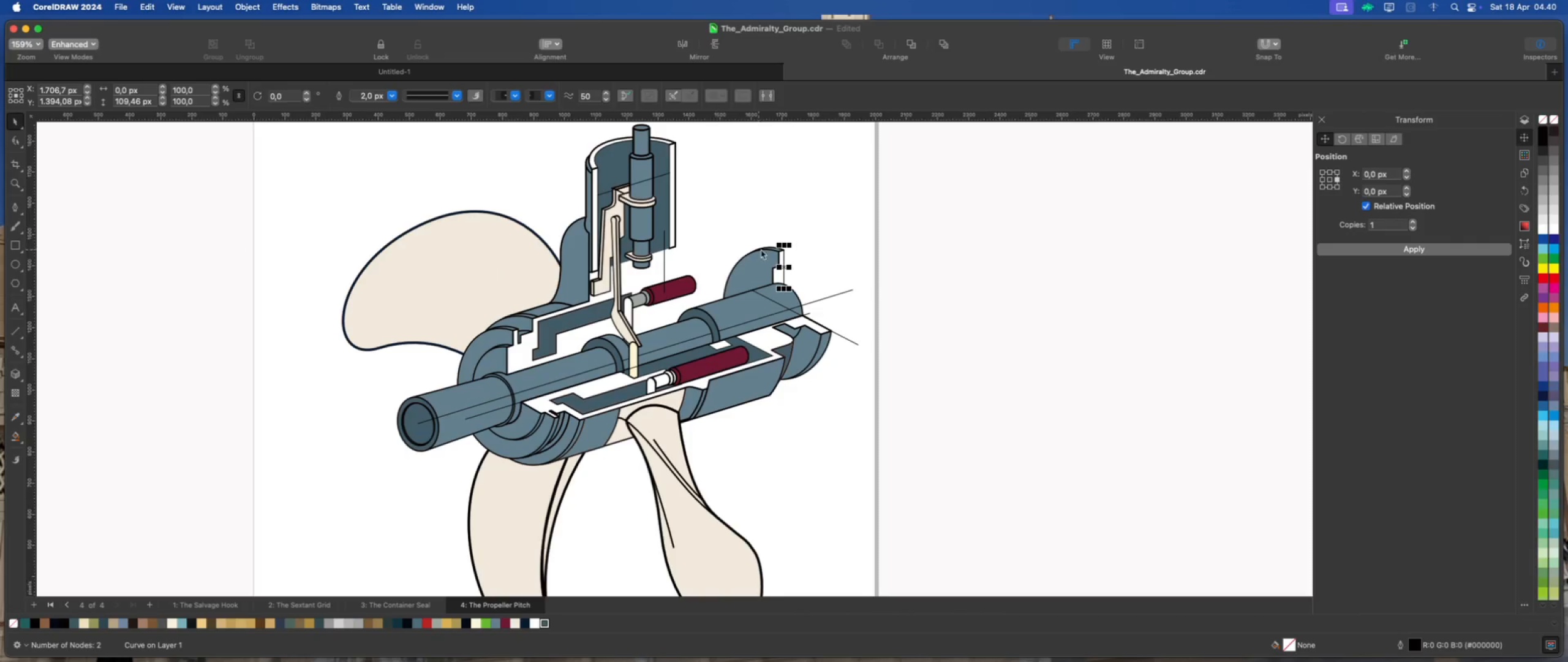 
scroll: coordinate [763, 248], scroll_direction: up, amount: 4.0
 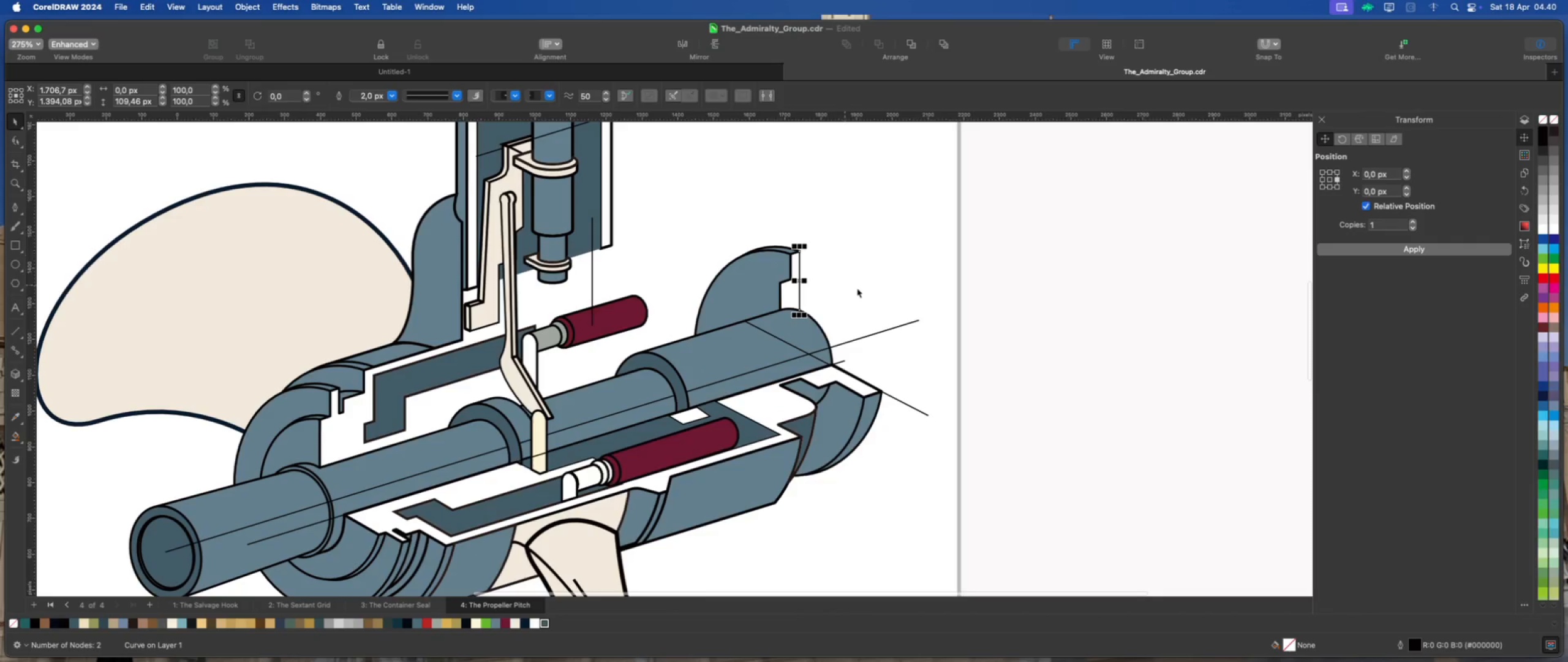 
left_click([857, 288])
 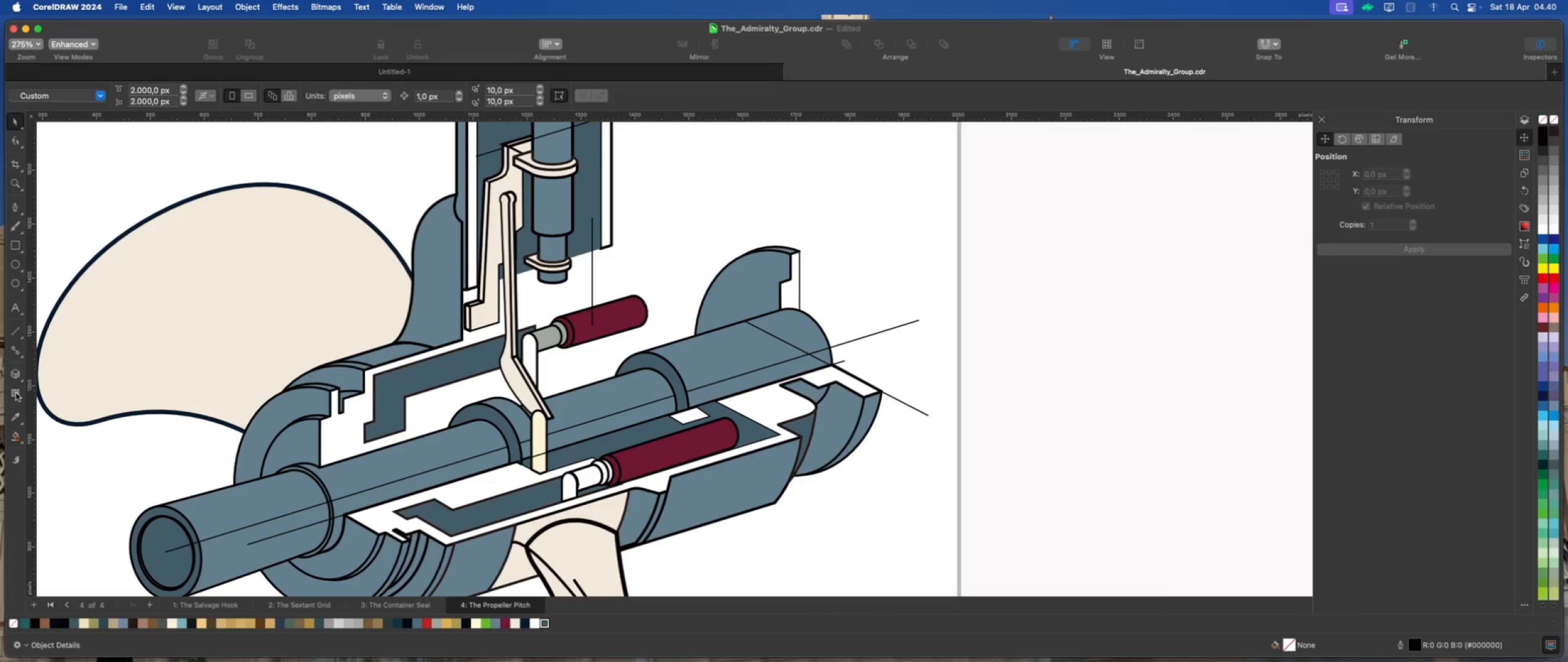 
left_click([15, 438])
 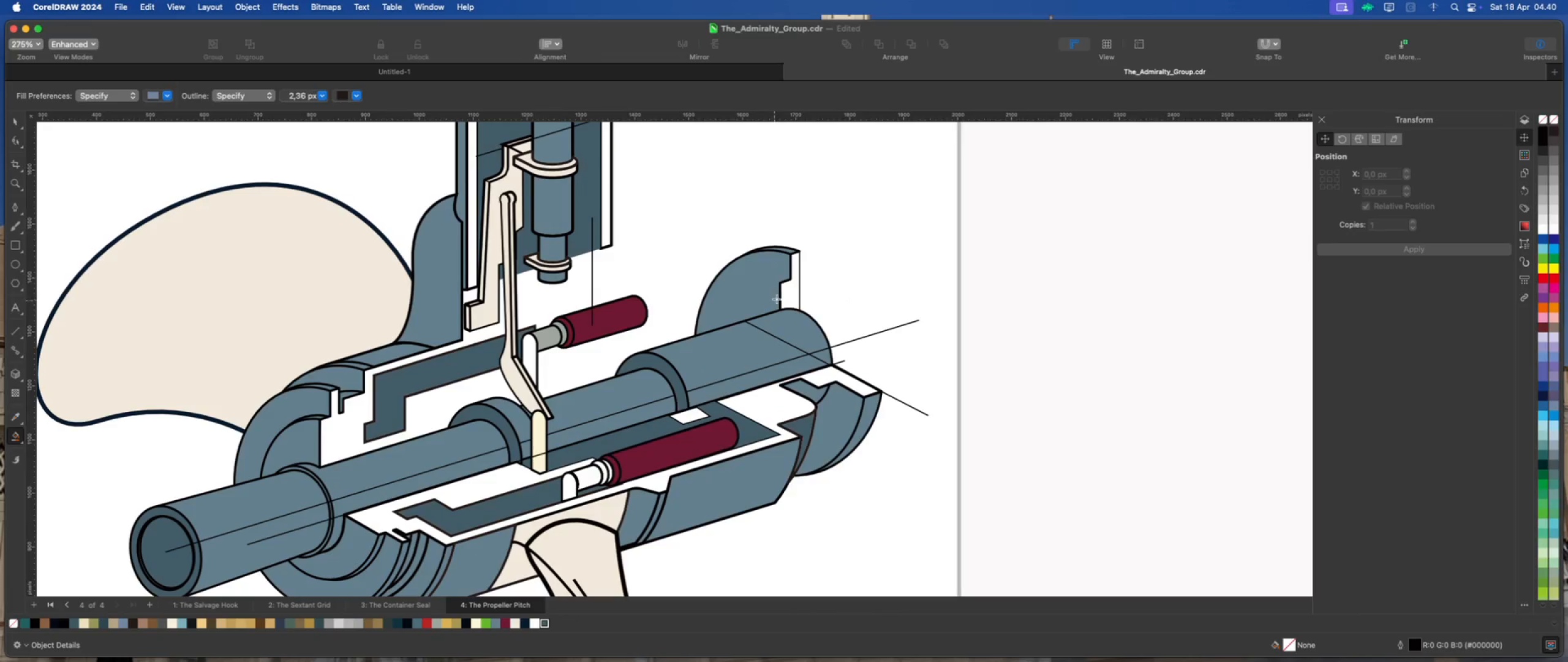 
left_click([797, 292])
 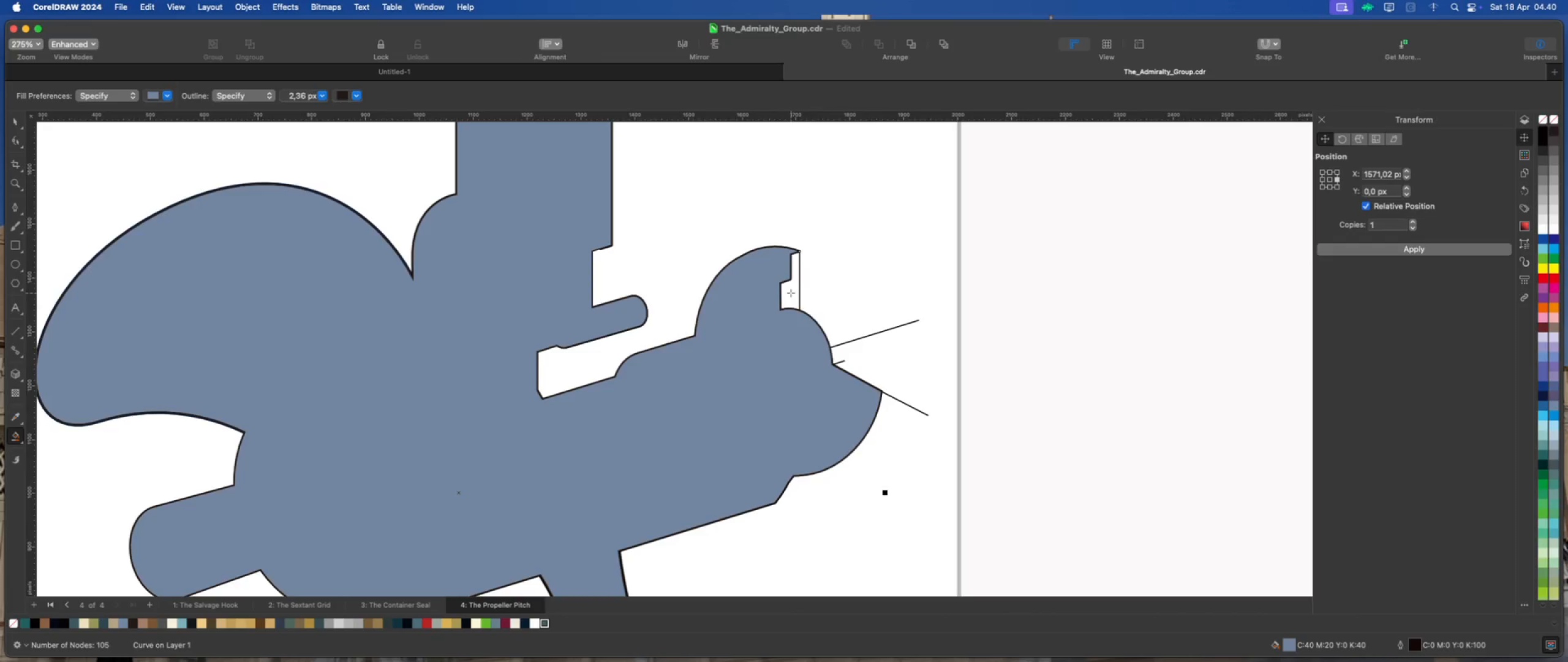 
key(Meta+Z)
 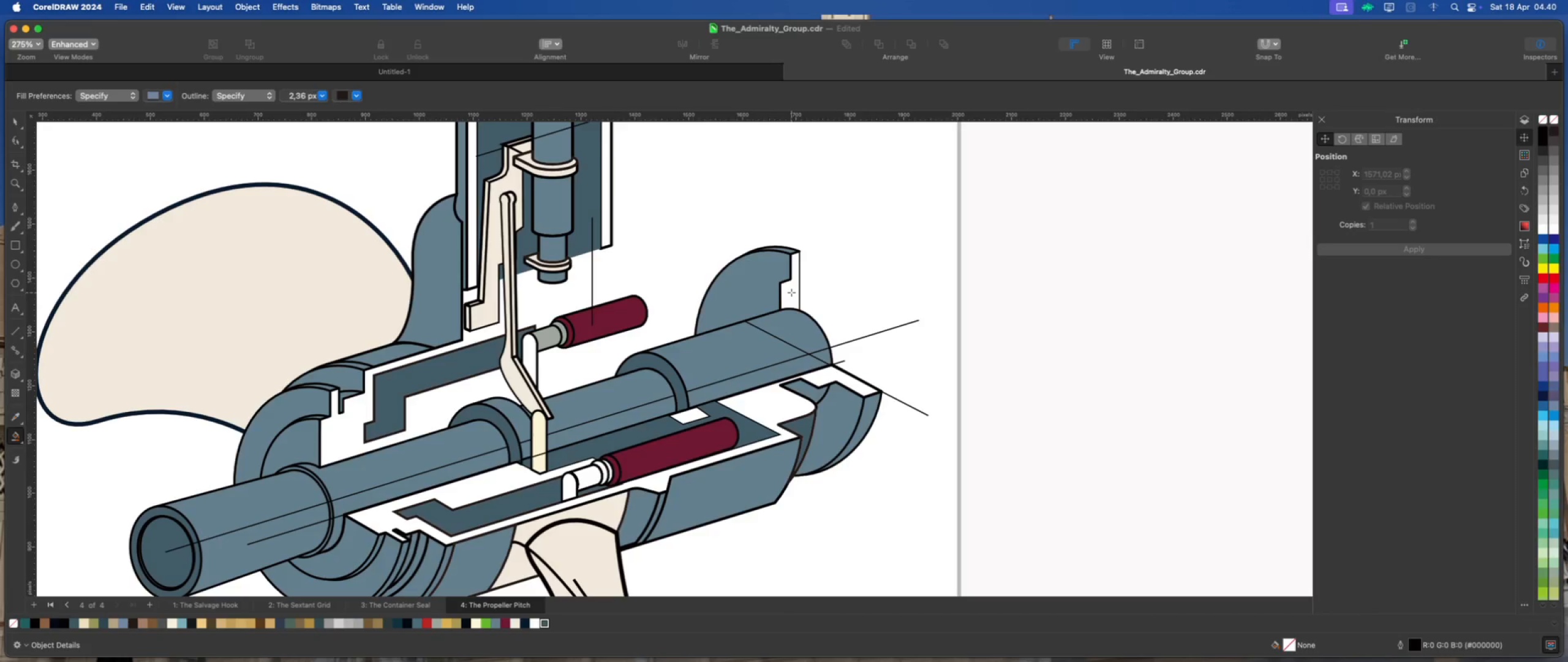 
left_click([791, 292])
 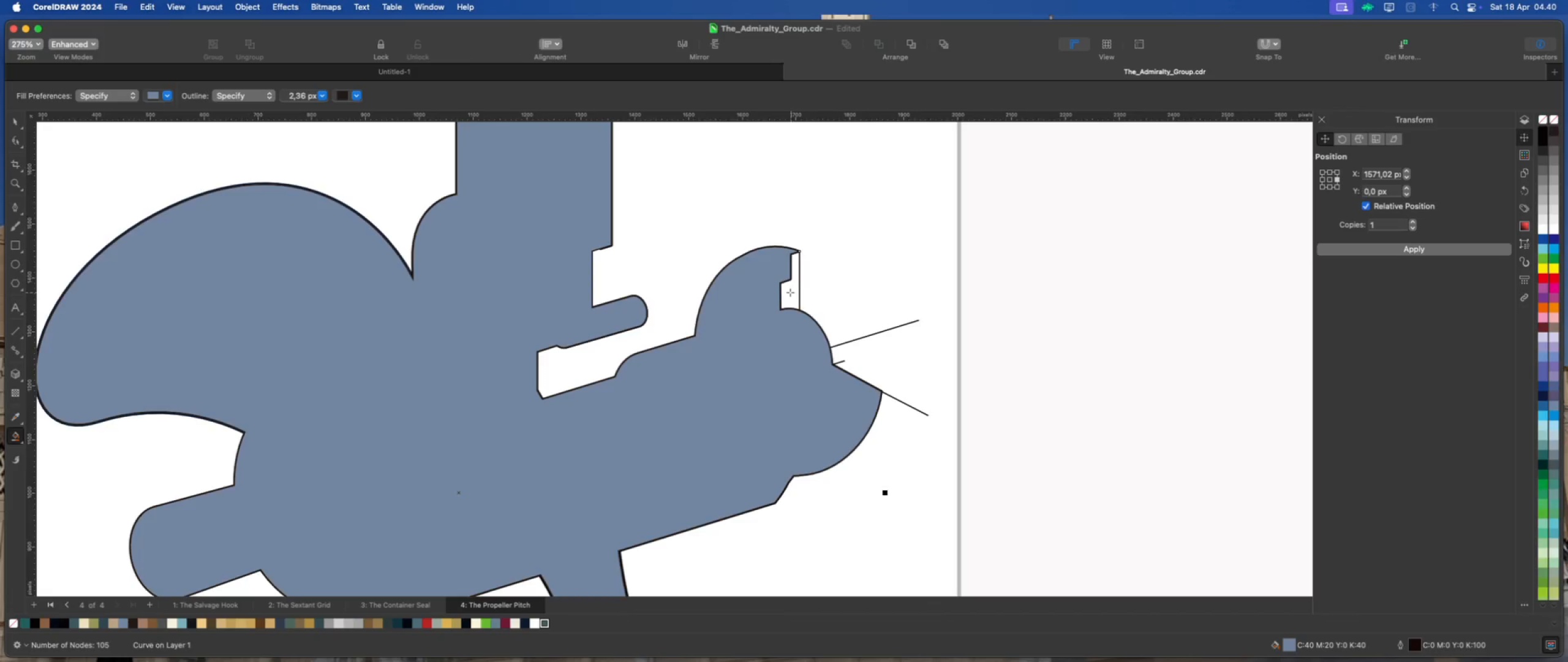 
key(Meta+Z)
 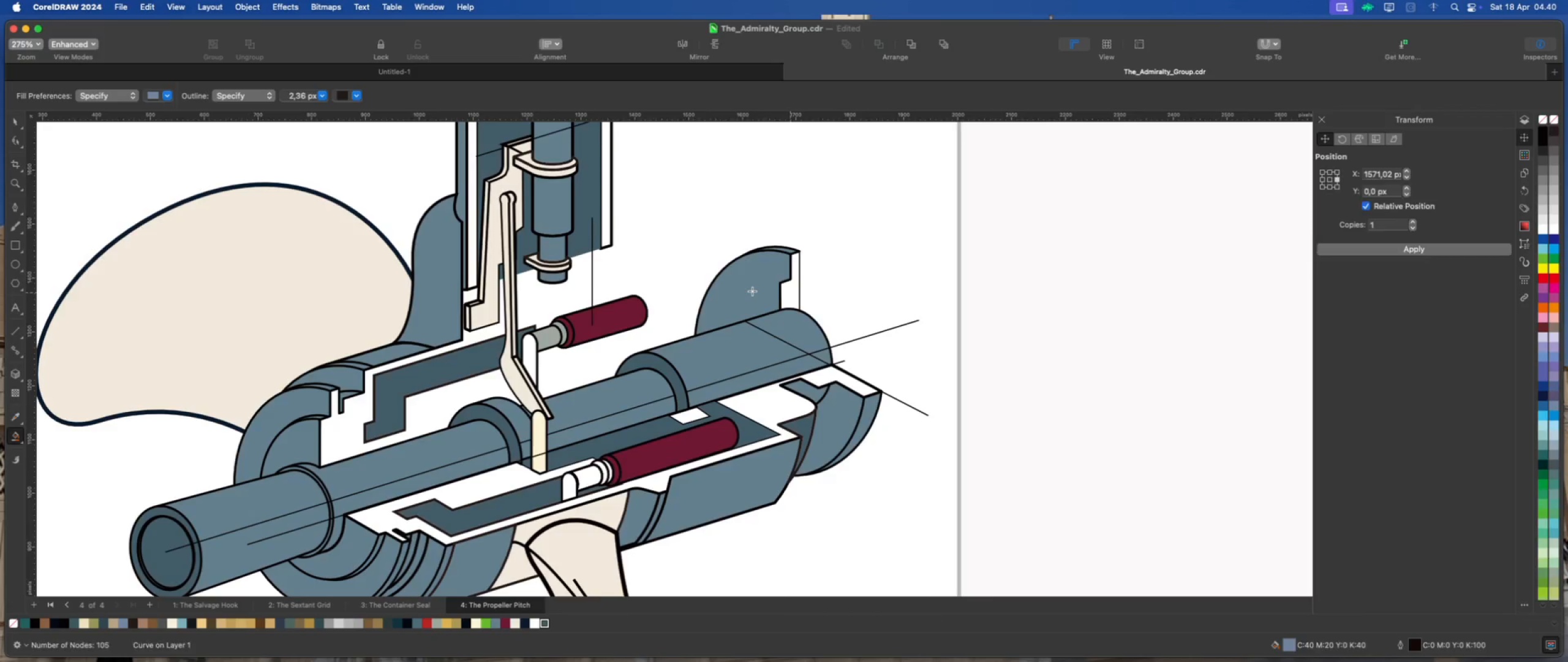 
scroll: coordinate [747, 291], scroll_direction: up, amount: 4.0
 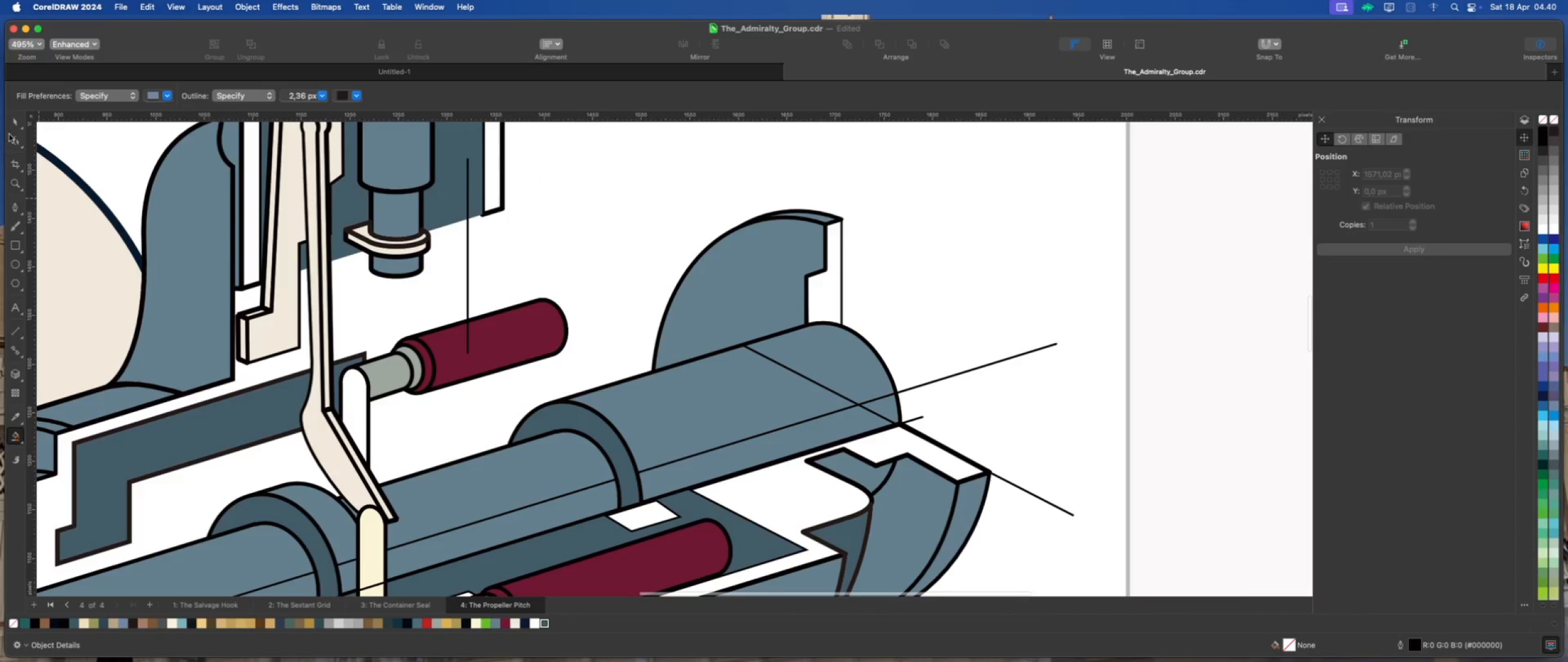 
left_click([14, 123])
 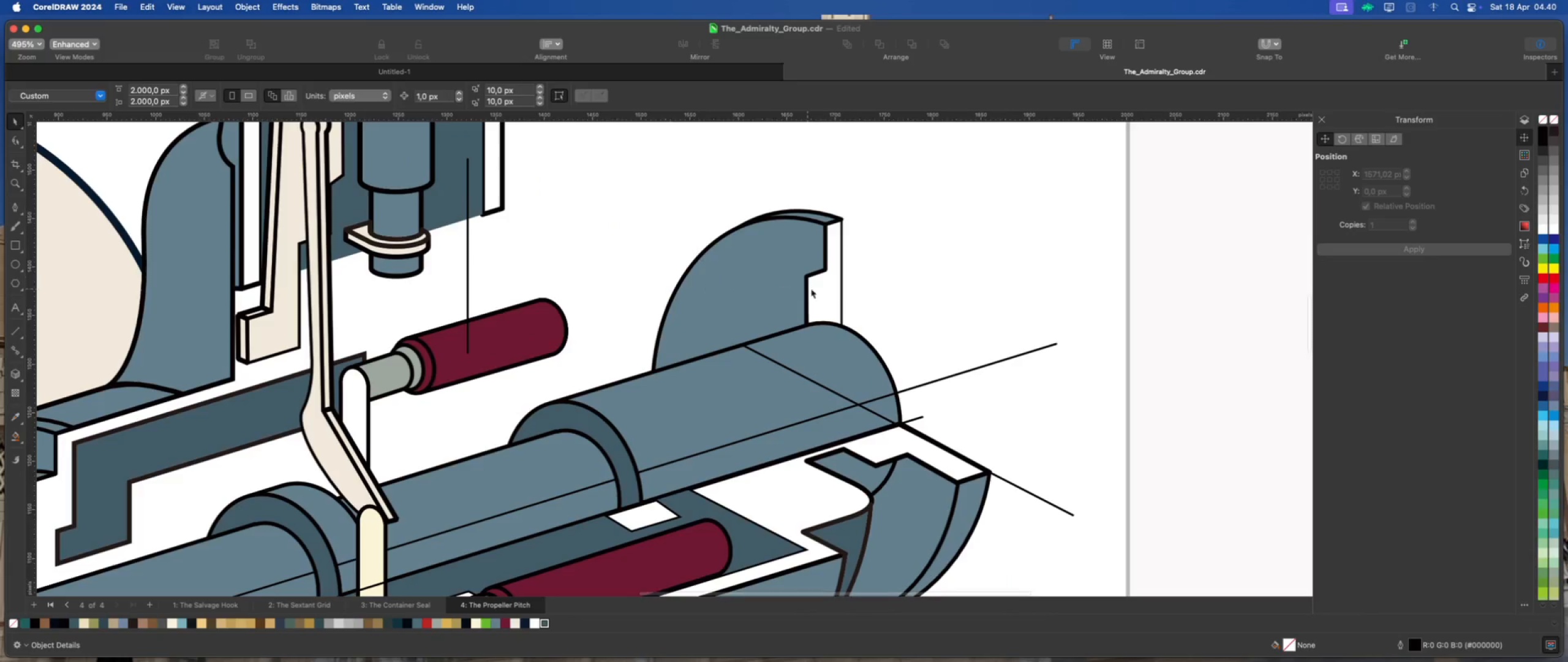 
left_click([857, 295])
 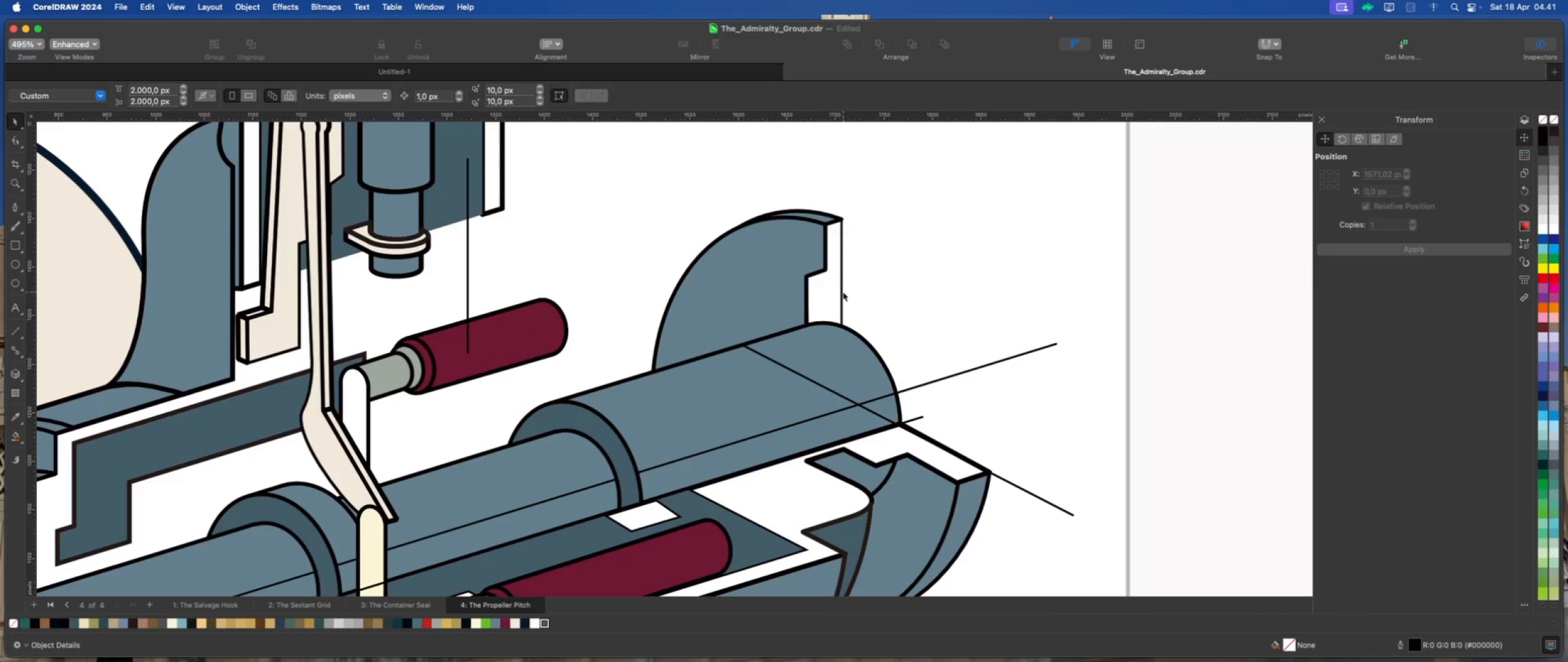 
left_click([840, 291])
 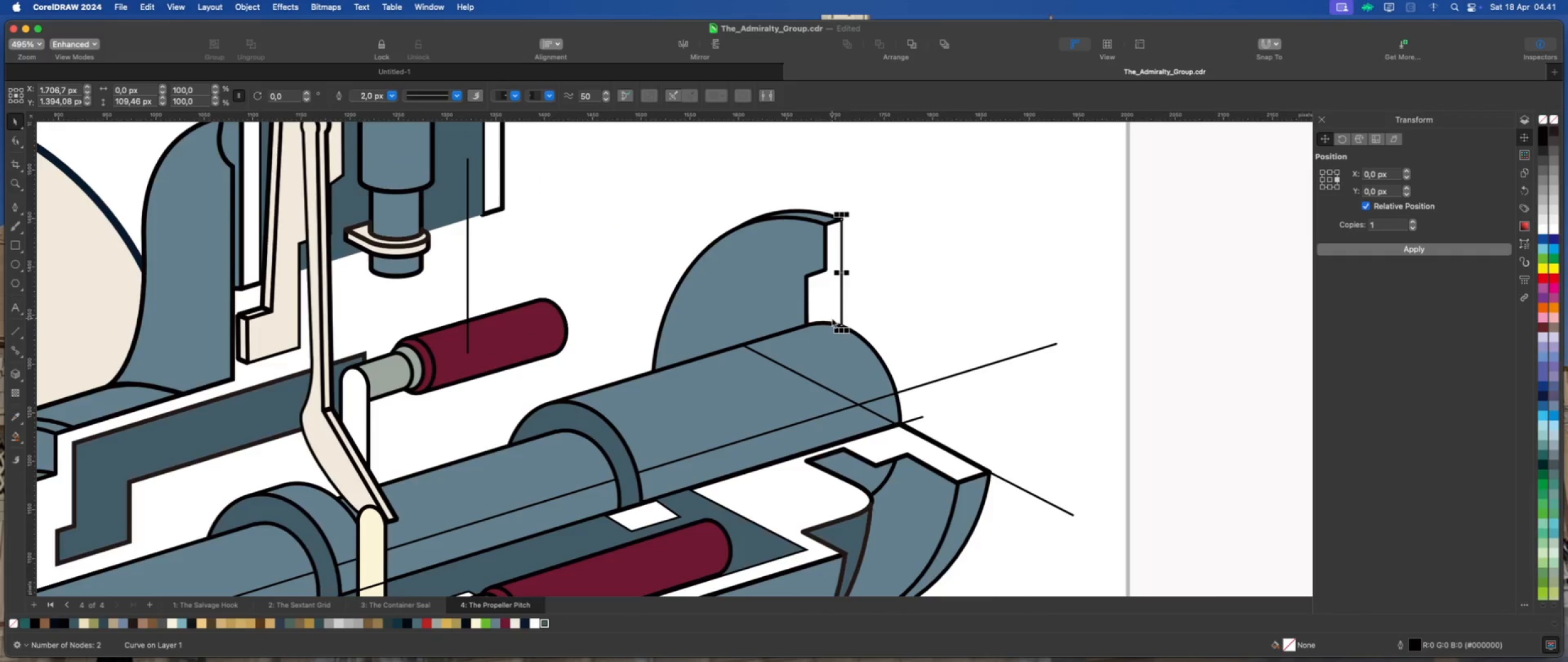 
scroll: coordinate [831, 319], scroll_direction: up, amount: 2.0
 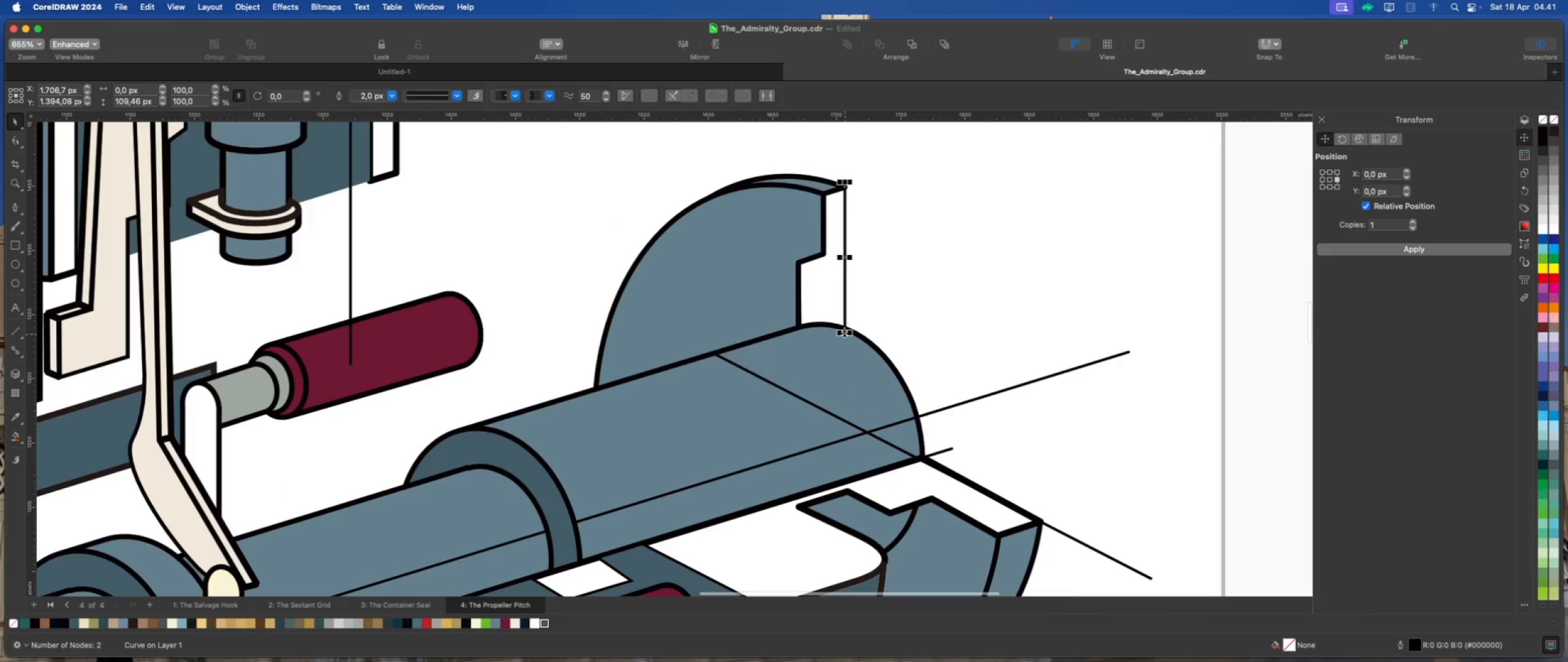 
left_click_drag(start_coordinate=[844, 332], to_coordinate=[844, 371])
 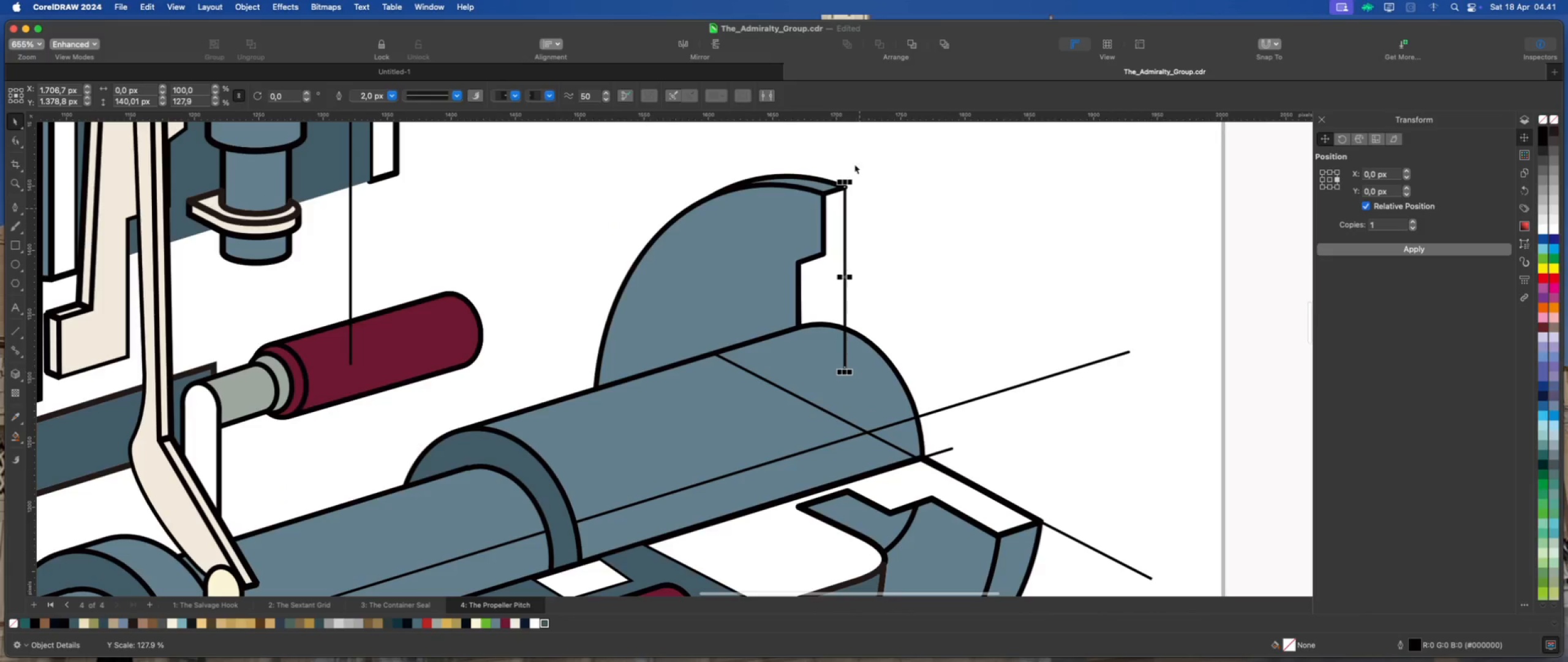 
scroll: coordinate [846, 146], scroll_direction: up, amount: 2.0
 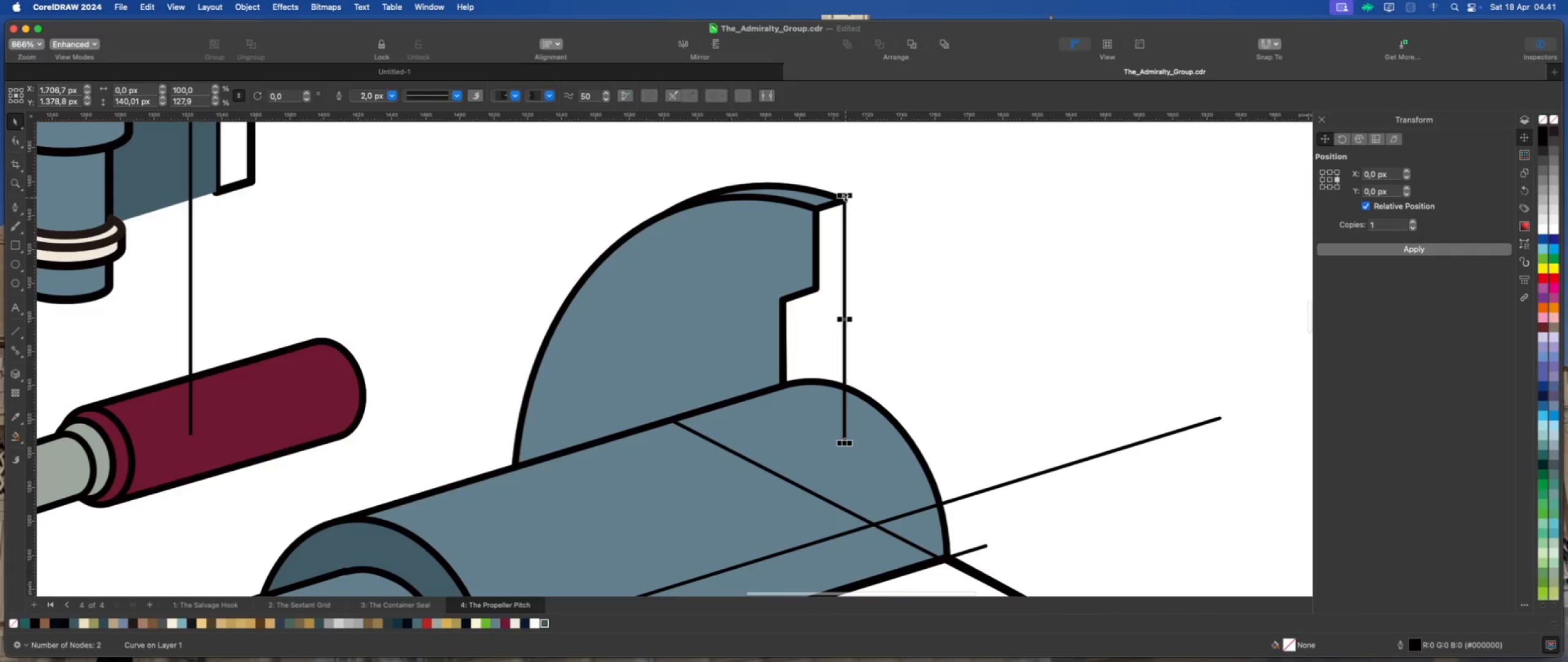 
left_click_drag(start_coordinate=[846, 195], to_coordinate=[846, 164])
 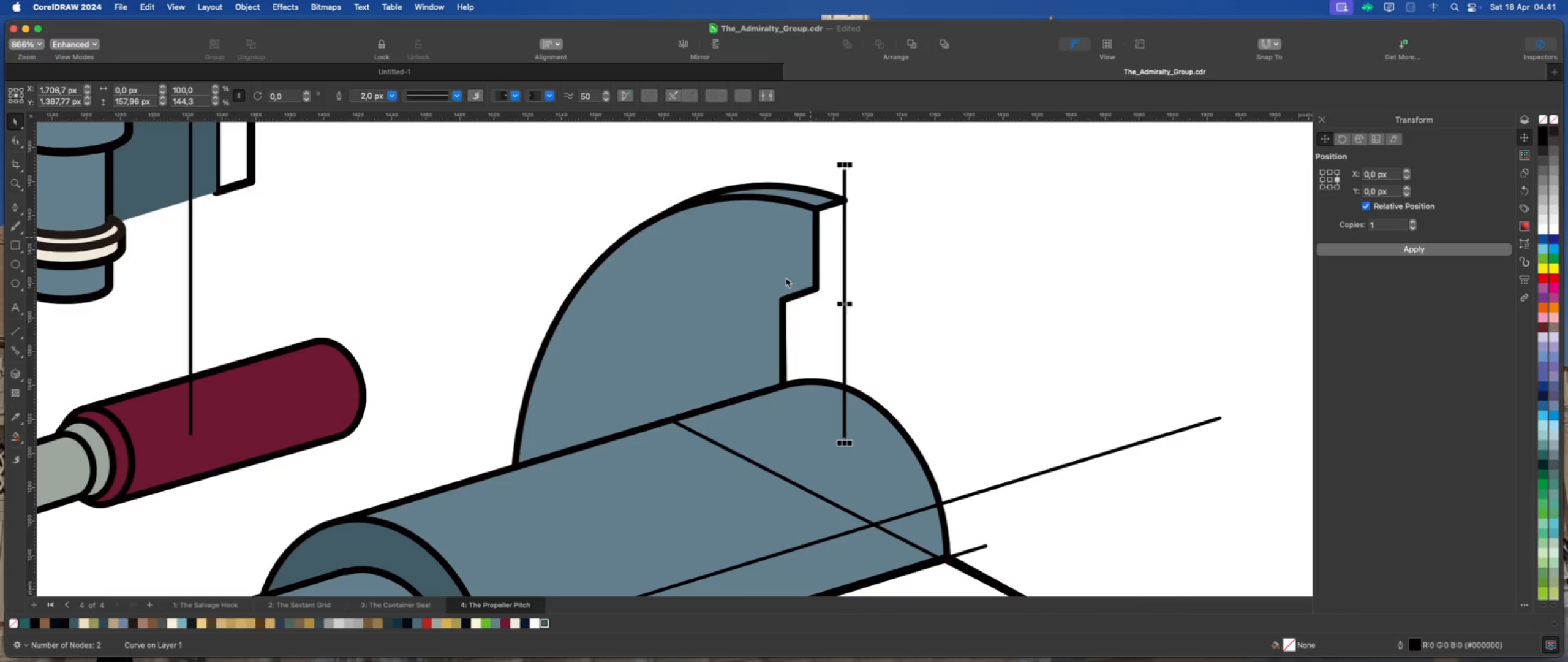 
scroll: coordinate [785, 291], scroll_direction: down, amount: 2.0
 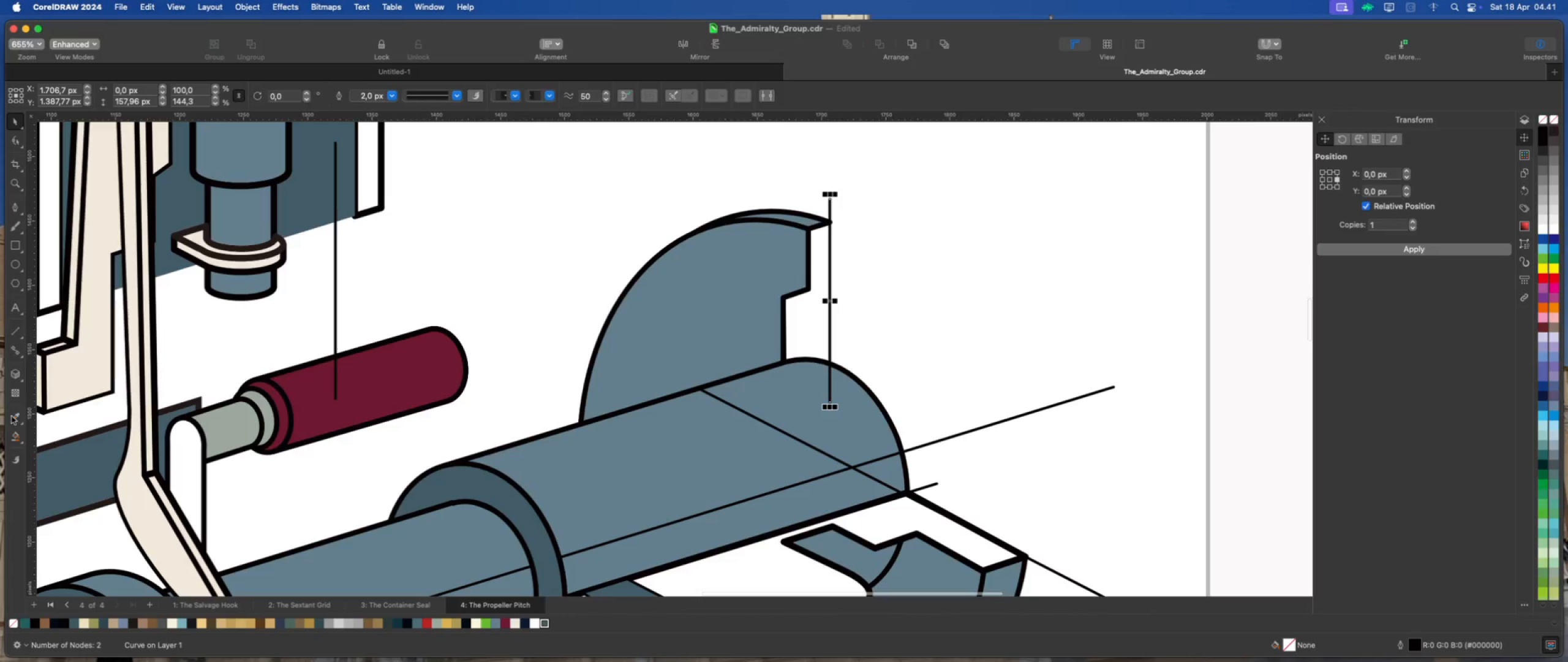 
left_click([12, 438])
 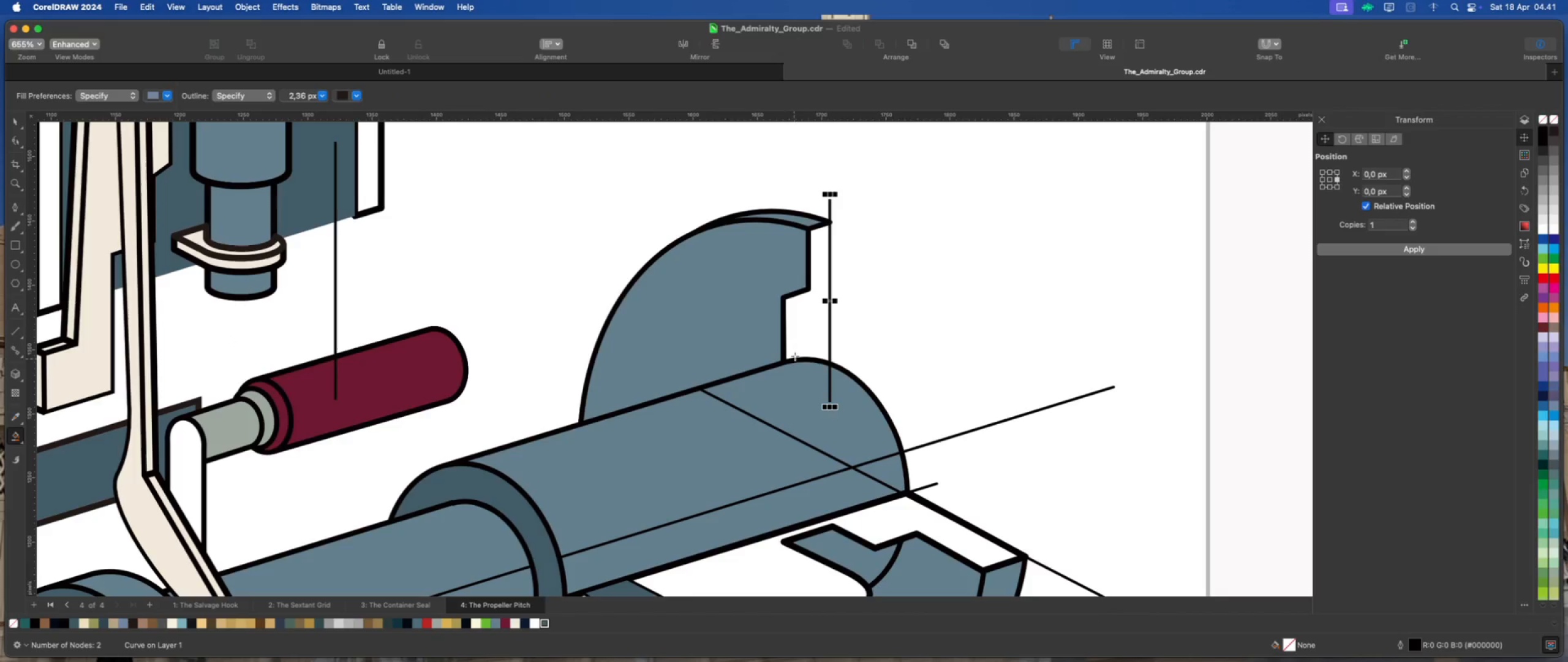 
left_click([807, 324])
 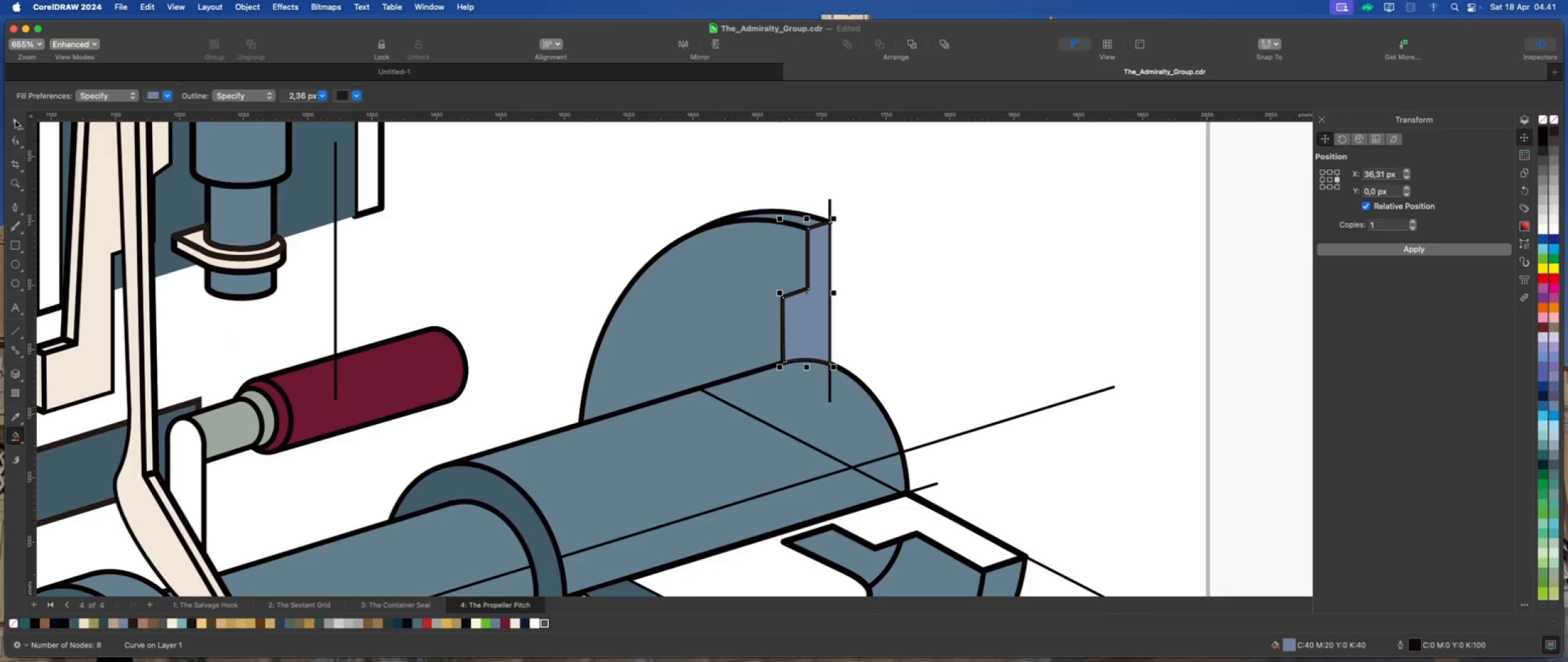 
double_click([599, 134])
 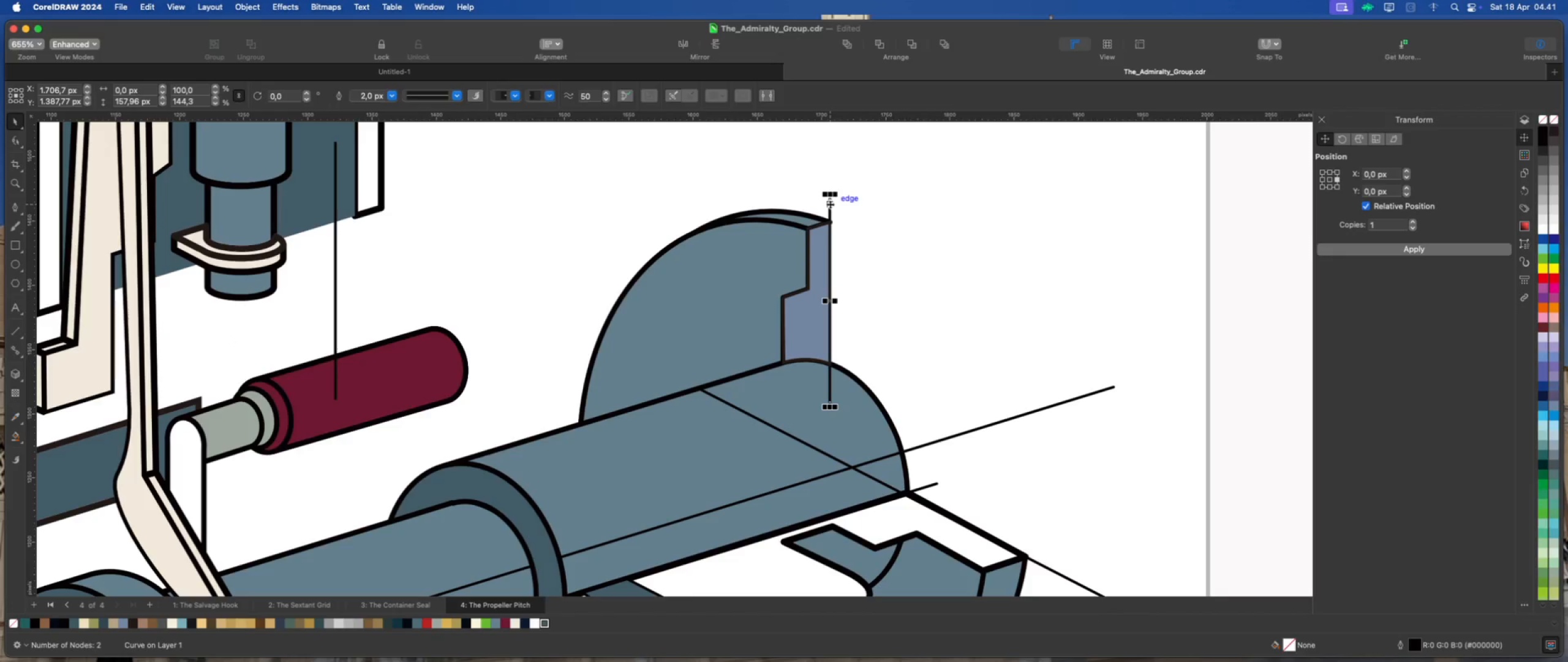 
key(Delete)
 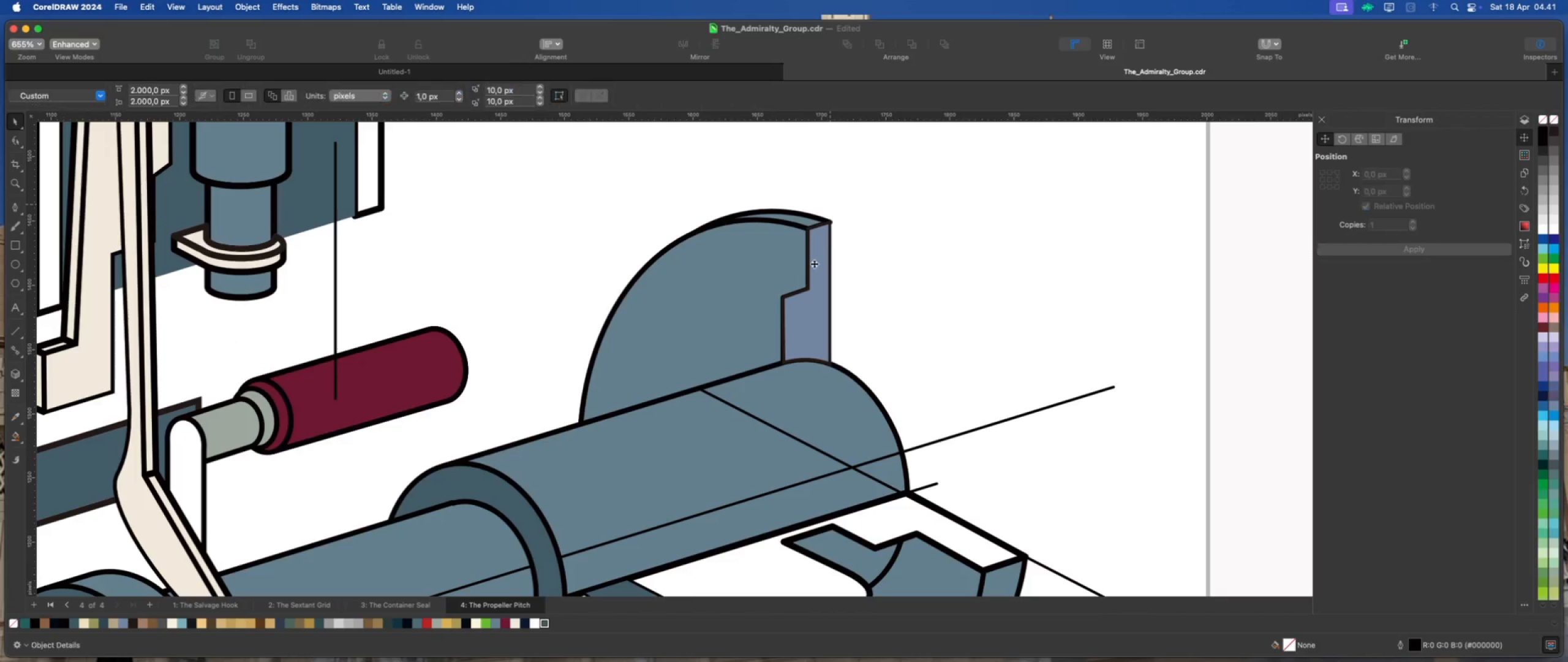 
left_click([815, 265])
 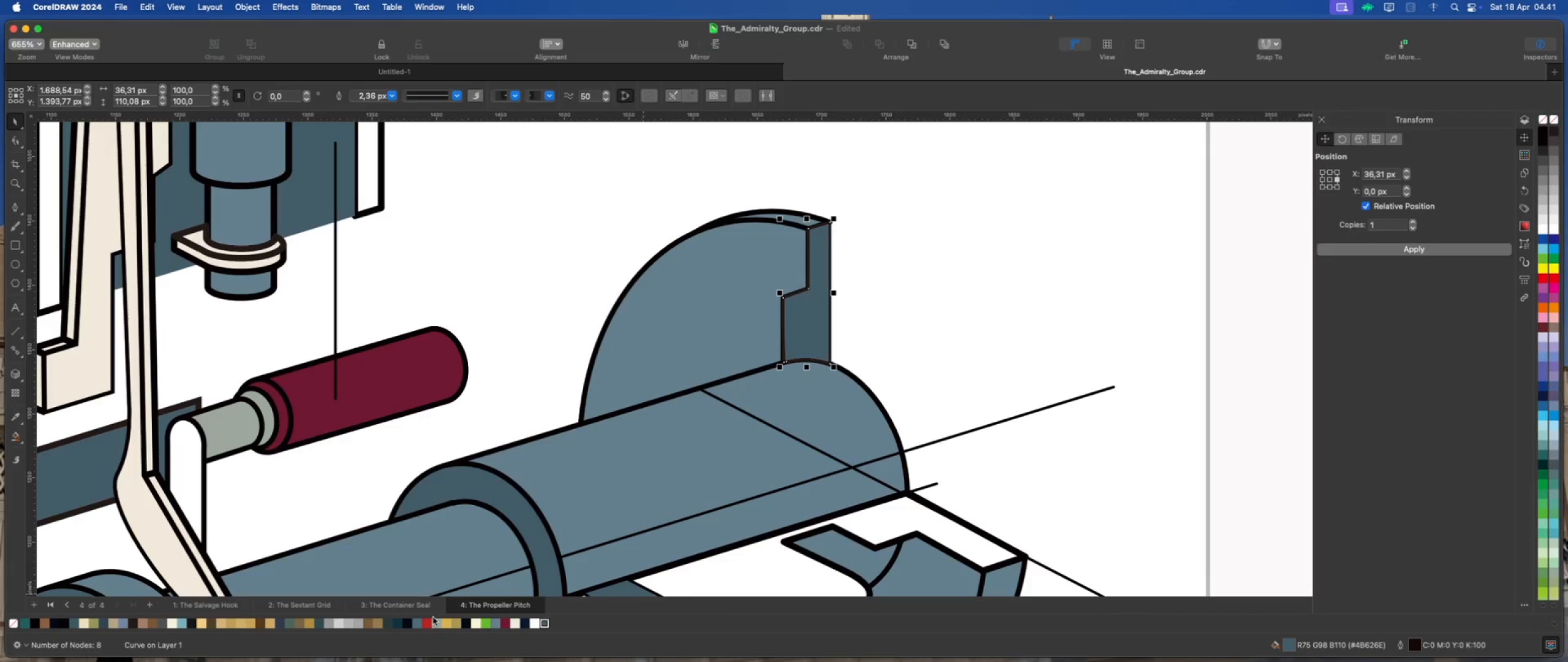 
left_click([479, 625])
 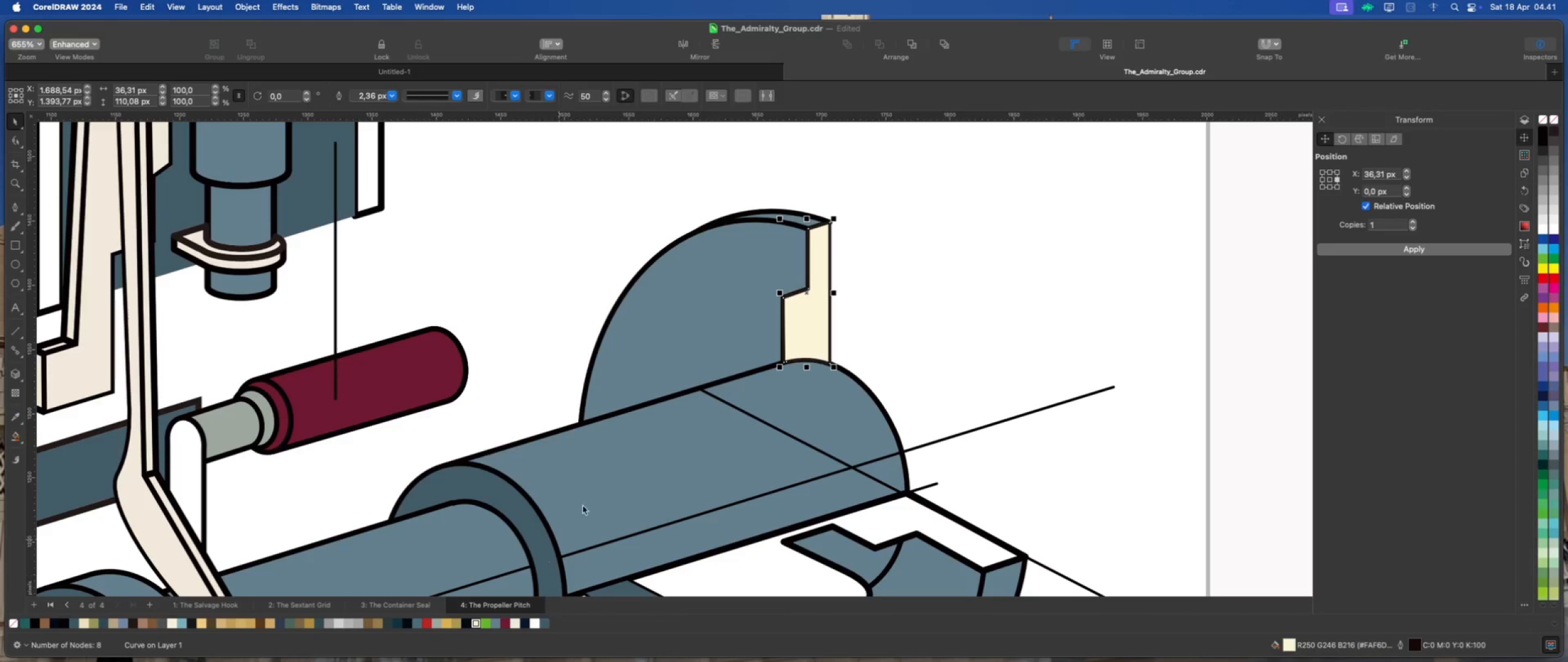 
scroll: coordinate [829, 280], scroll_direction: down, amount: 6.0
 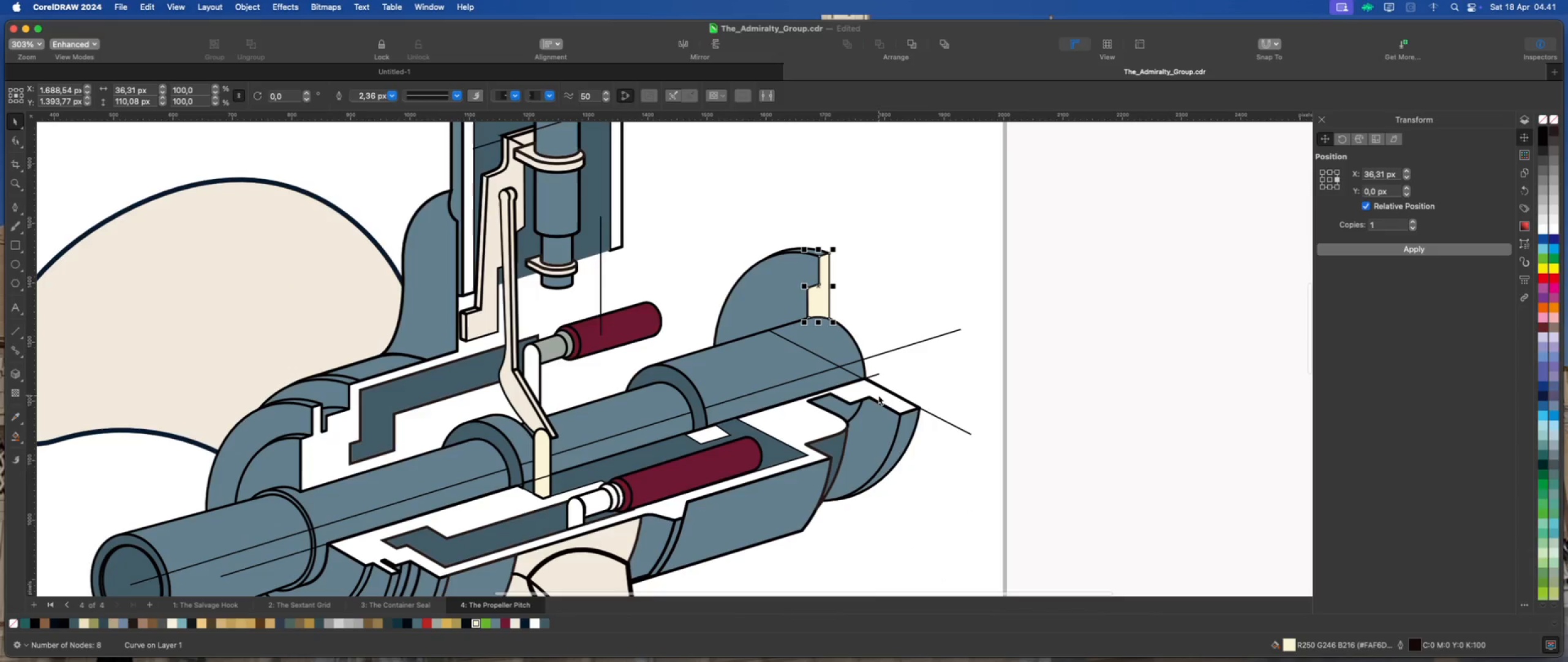 
left_click([878, 395])
 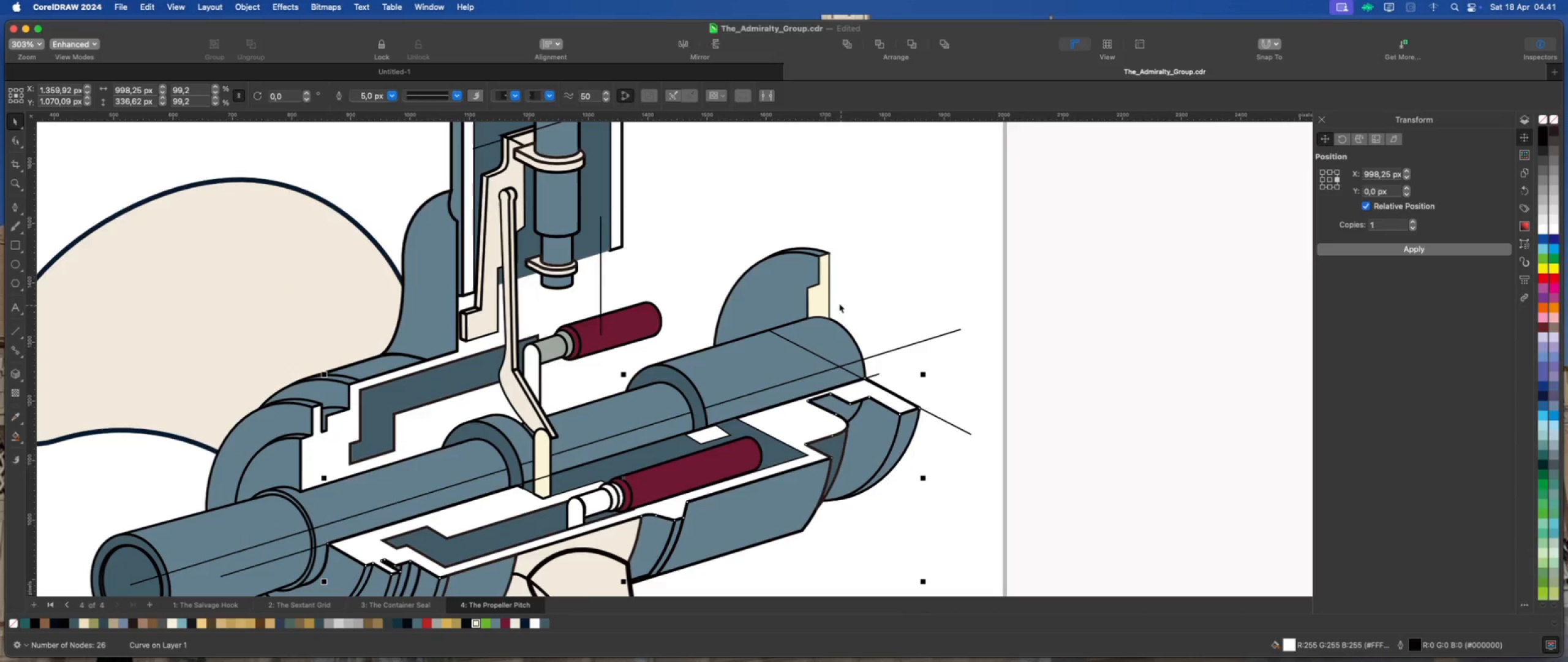 
left_click([826, 298])
 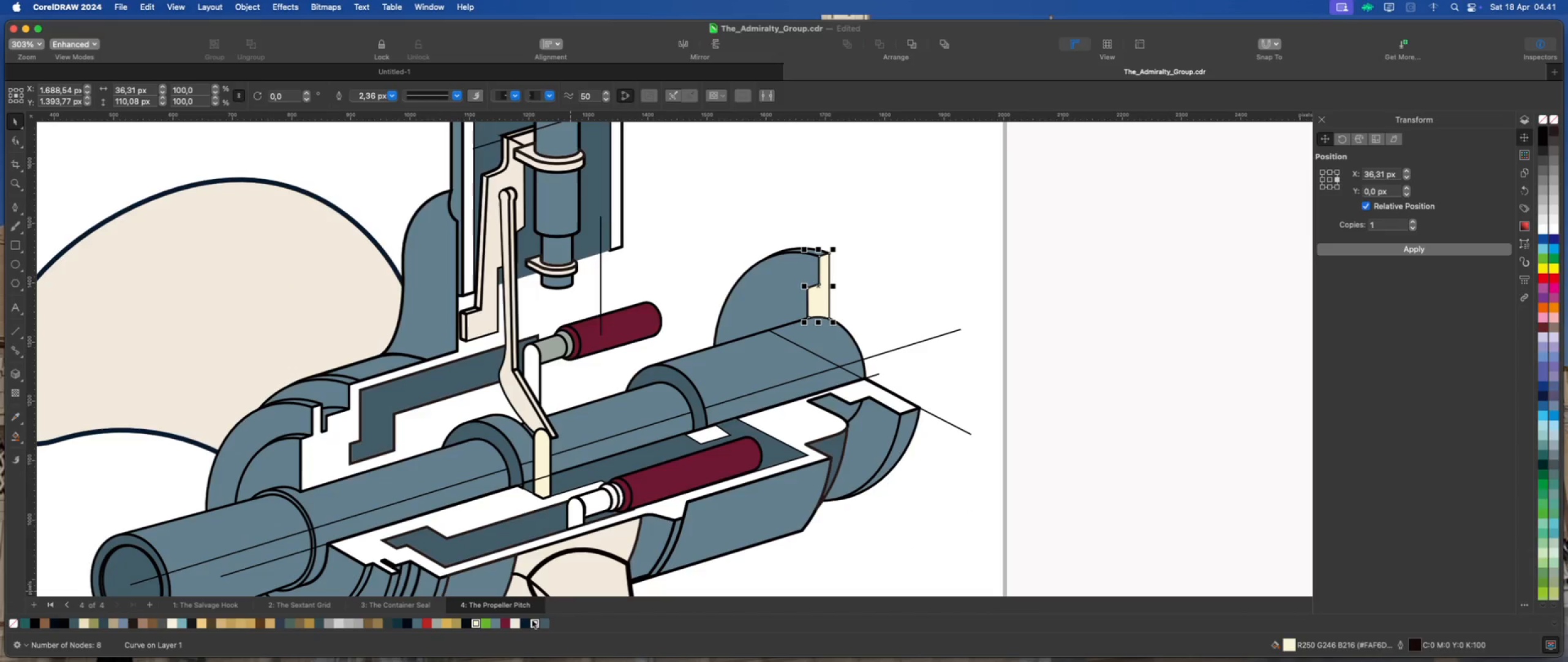 
left_click([534, 623])
 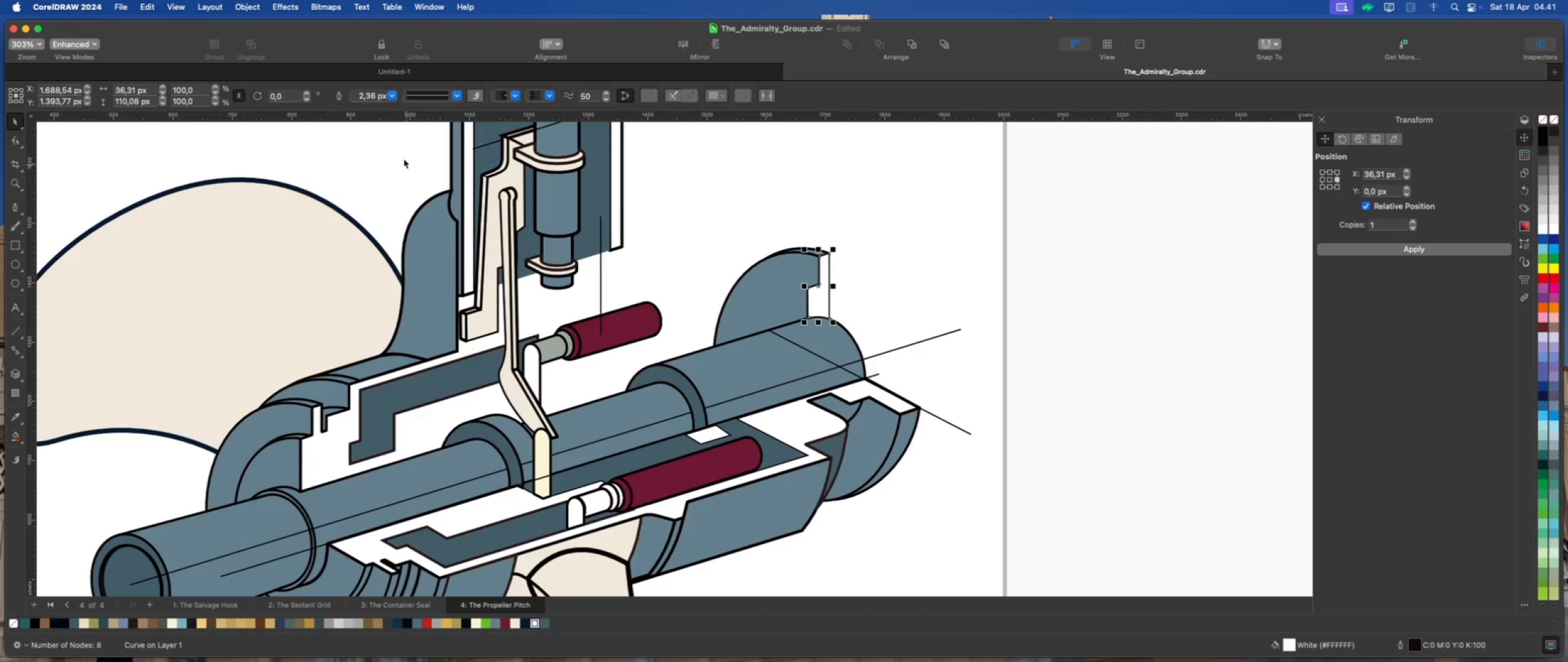 
left_click([389, 97])
 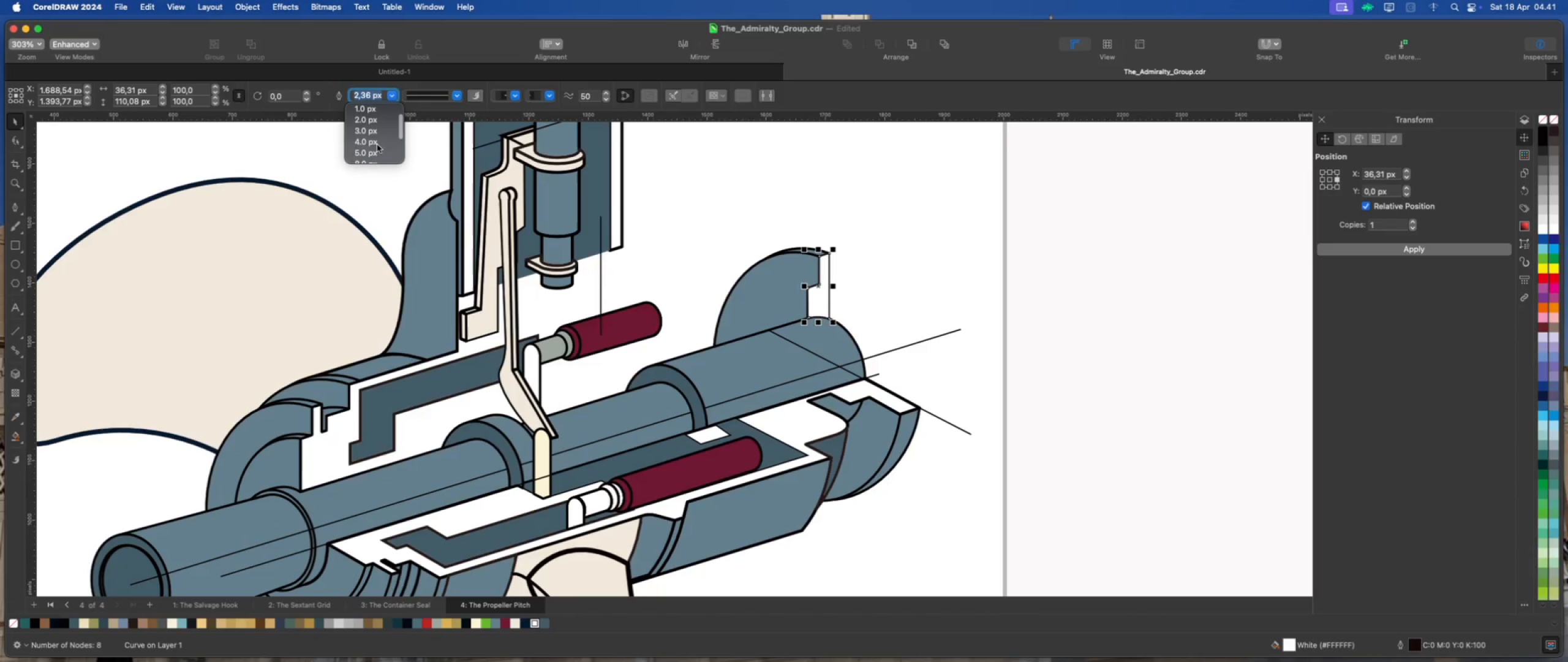 
left_click([374, 150])
 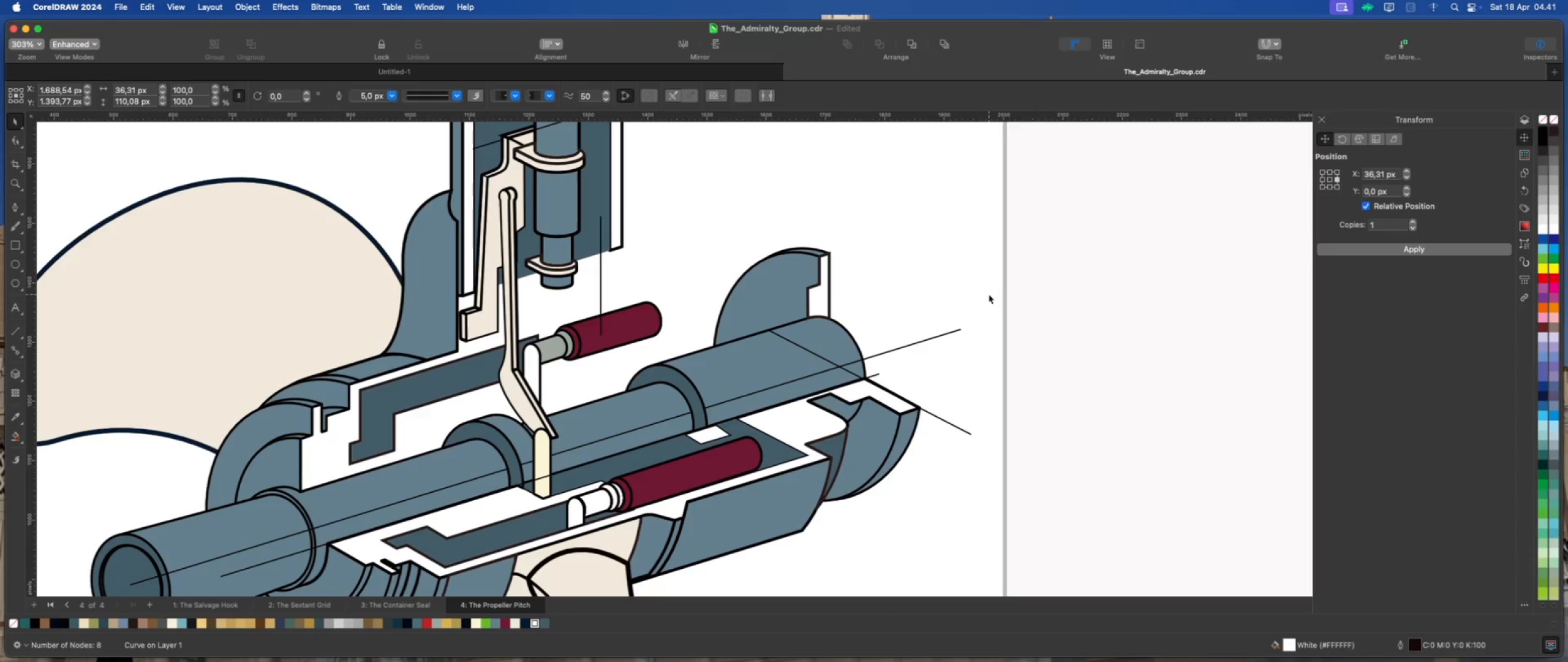 
scroll: coordinate [880, 280], scroll_direction: down, amount: 2.0
 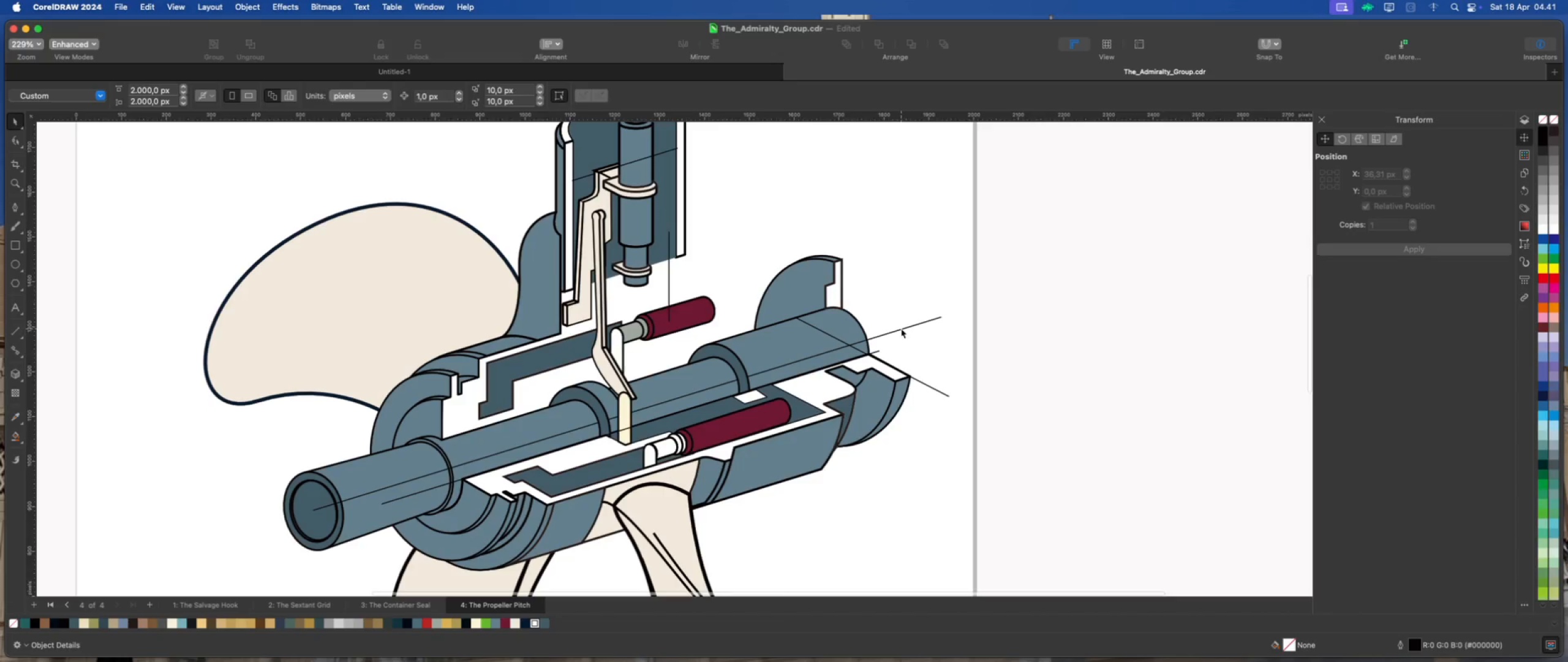 
left_click([901, 329])
 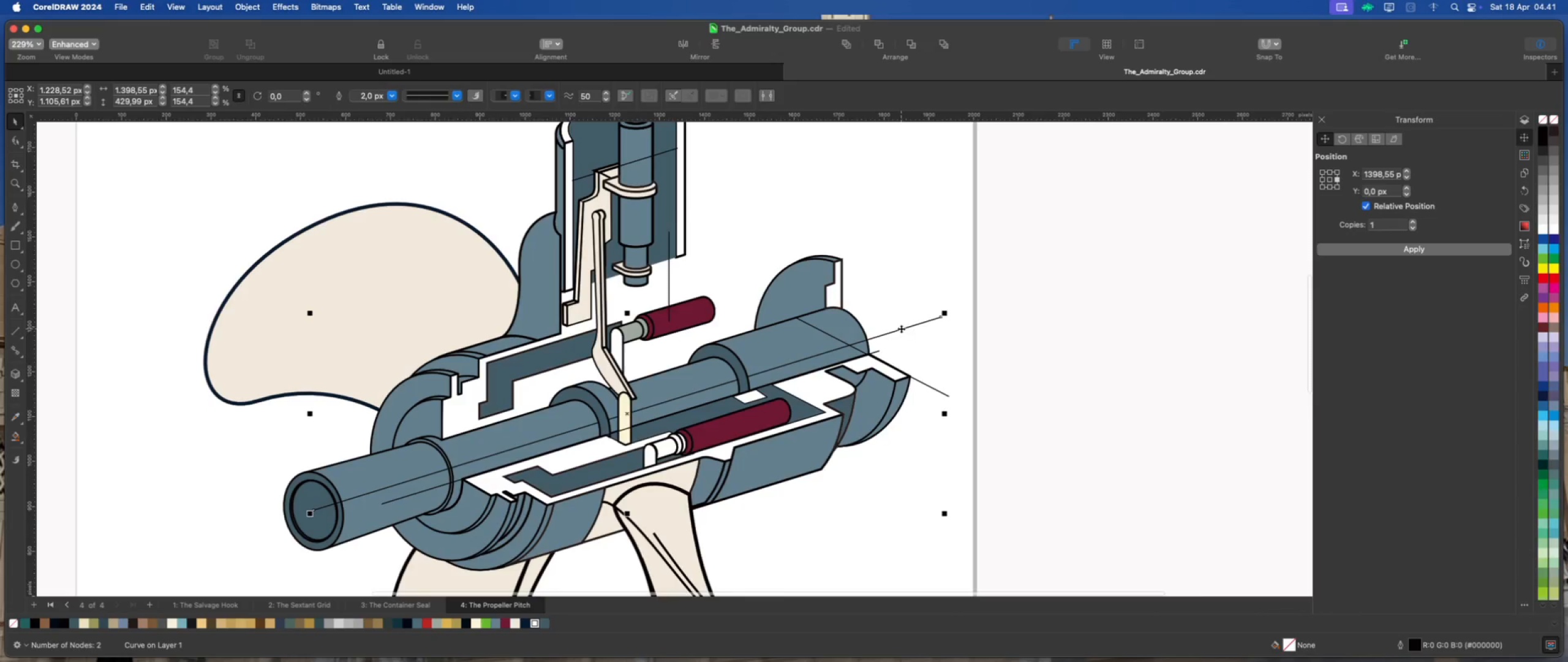 
scroll: coordinate [899, 330], scroll_direction: down, amount: 2.0
 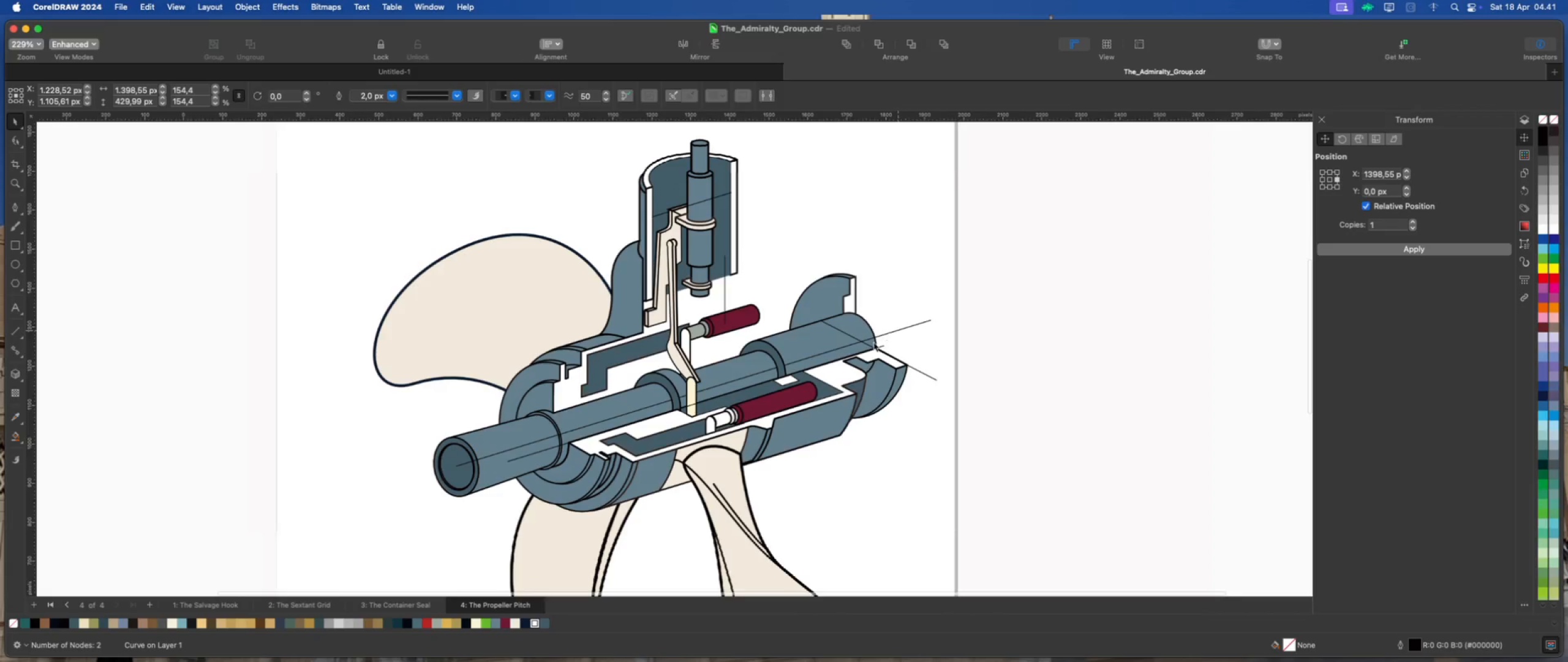 
mouse_move([856, 332])
 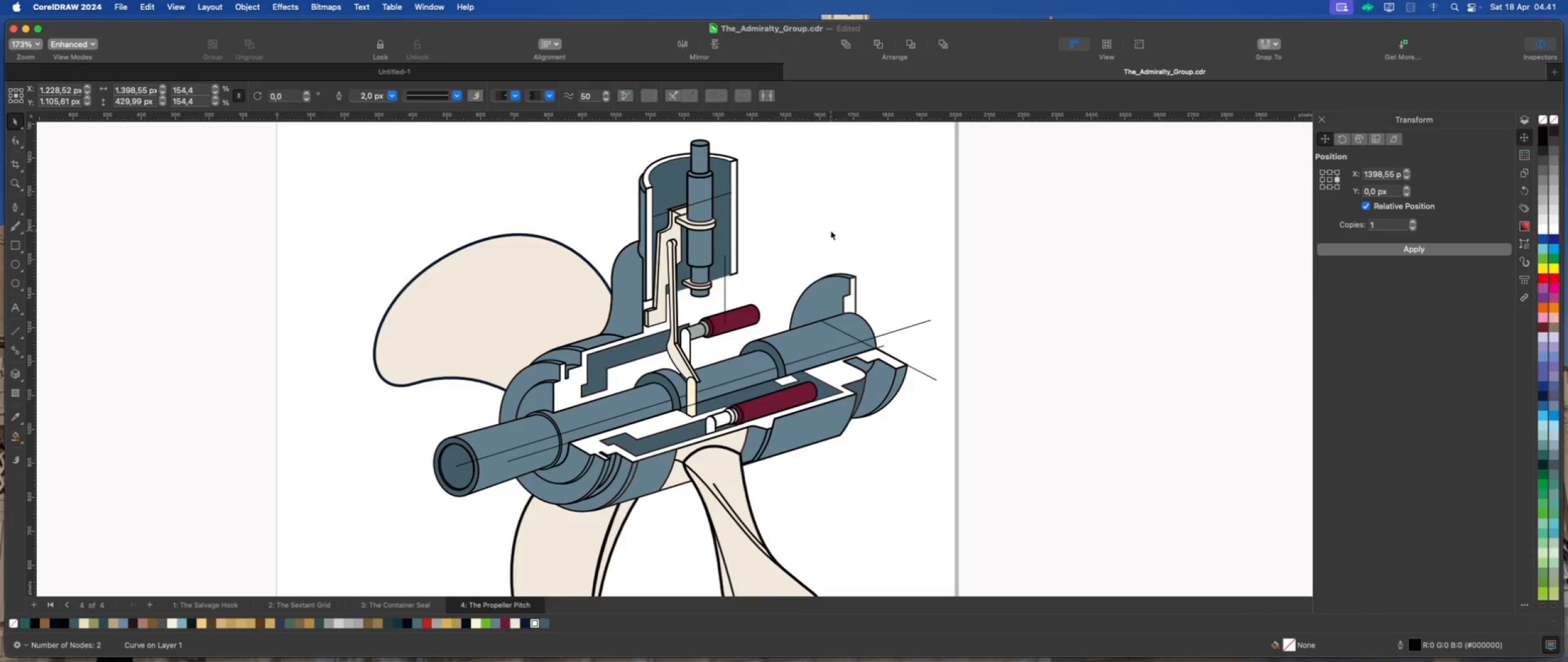 
left_click([831, 230])
 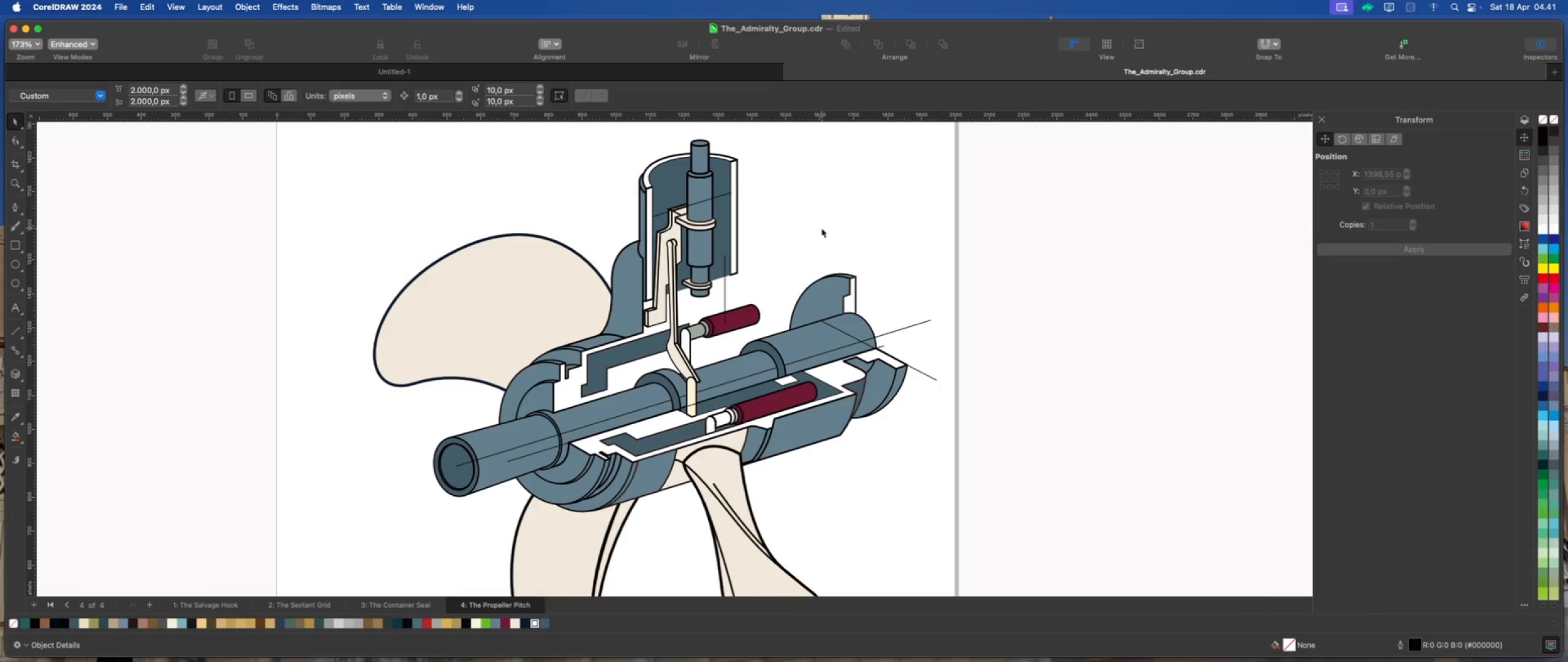 
scroll: coordinate [806, 227], scroll_direction: down, amount: 2.0
 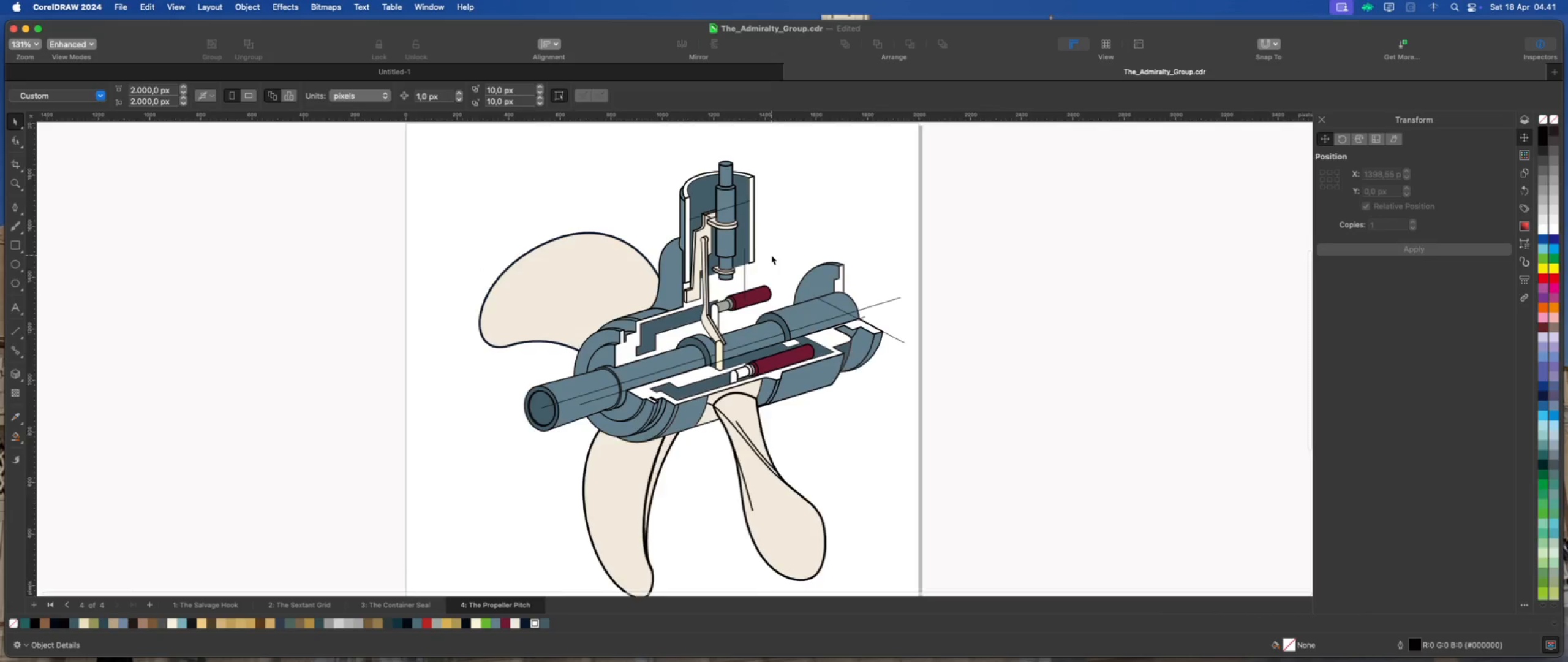 
scroll: coordinate [698, 384], scroll_direction: up, amount: 4.0
 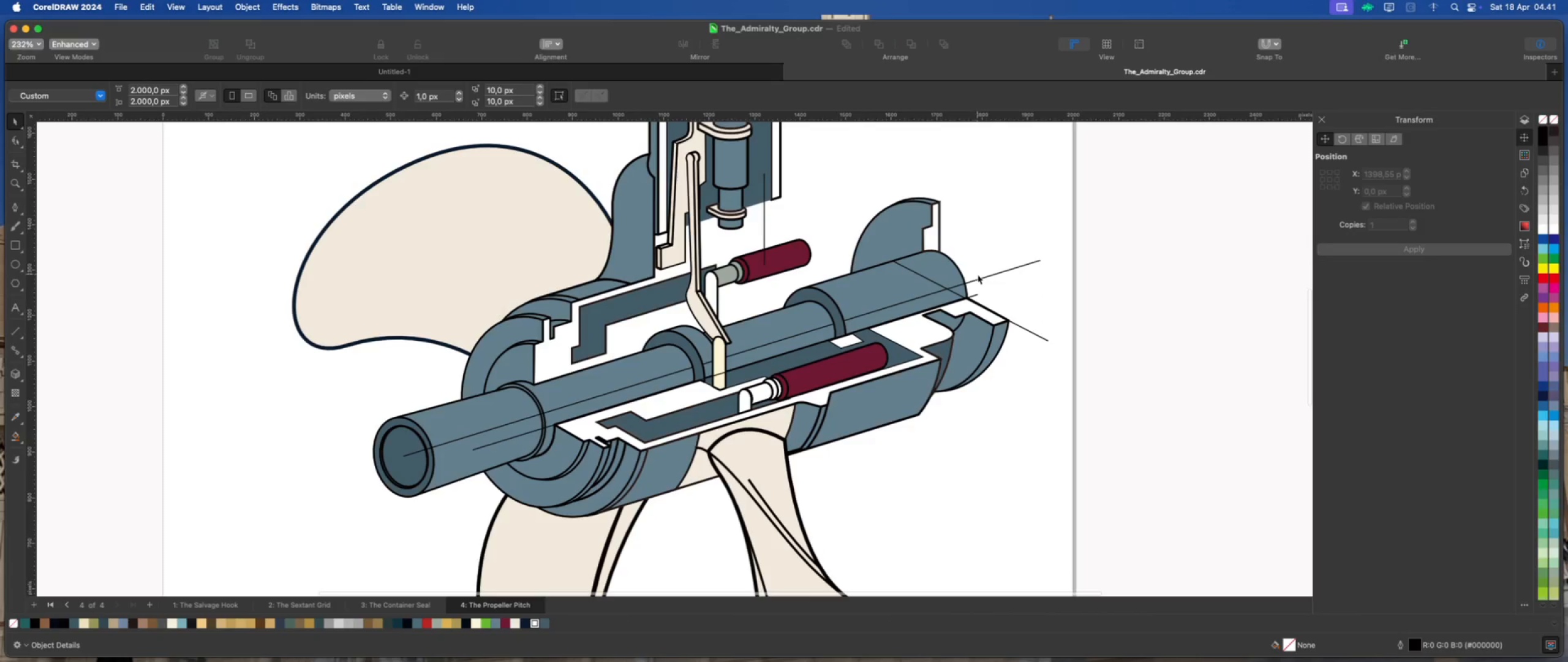 
left_click([981, 276])
 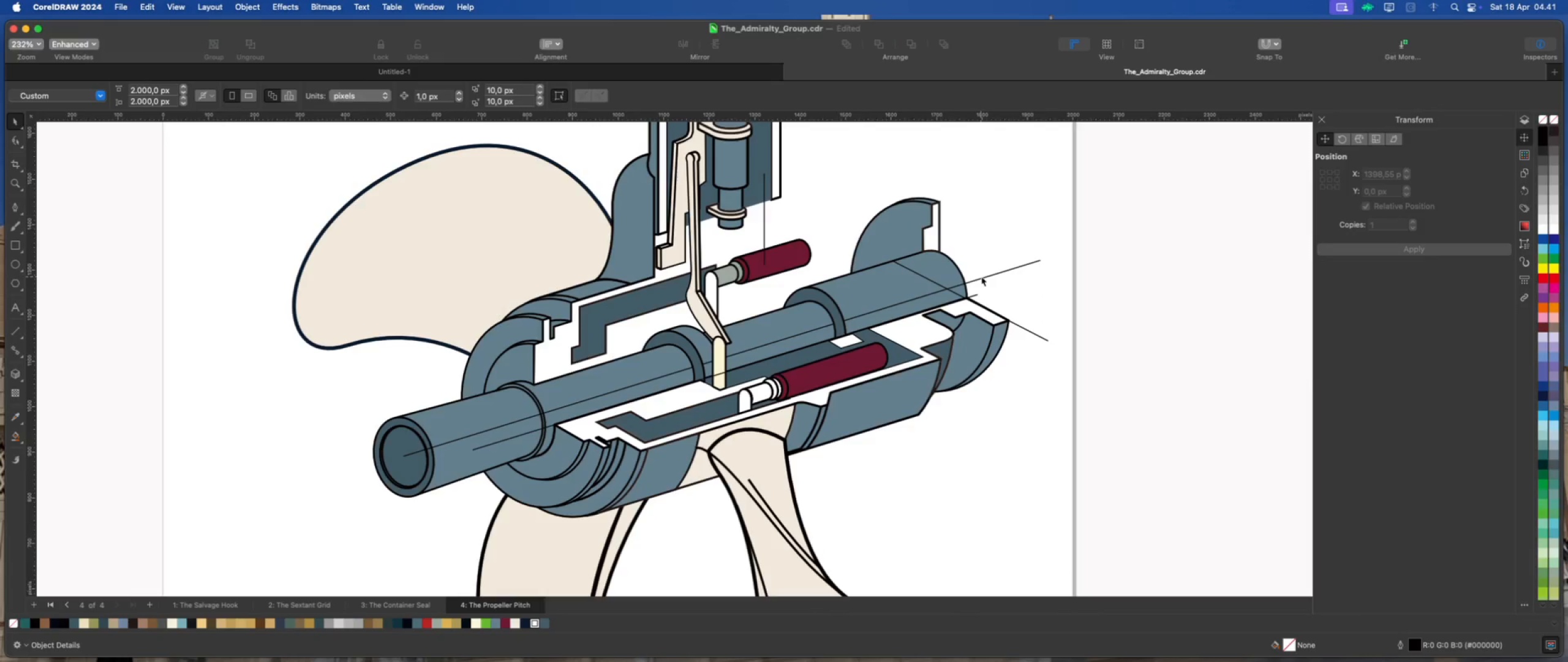 
left_click([982, 276])
 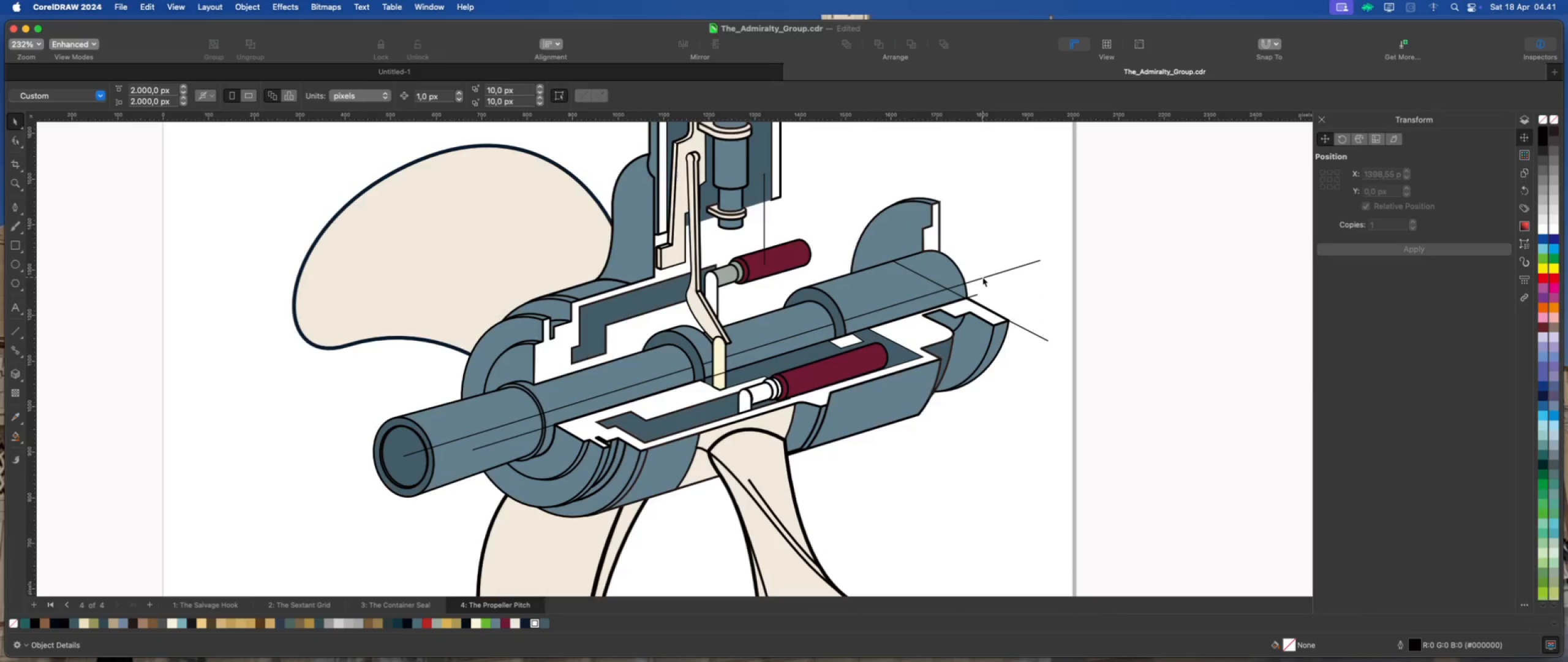 
left_click([984, 277])
 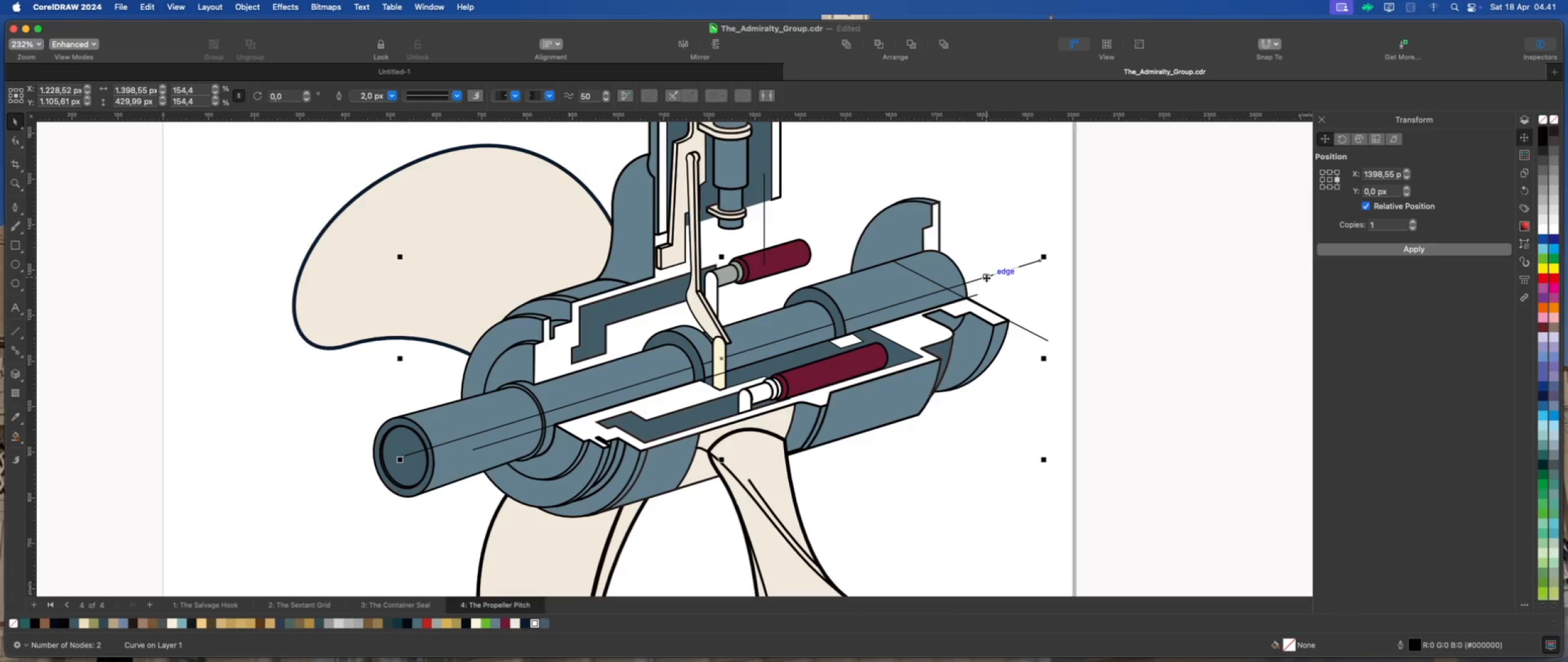 
key(Delete)
 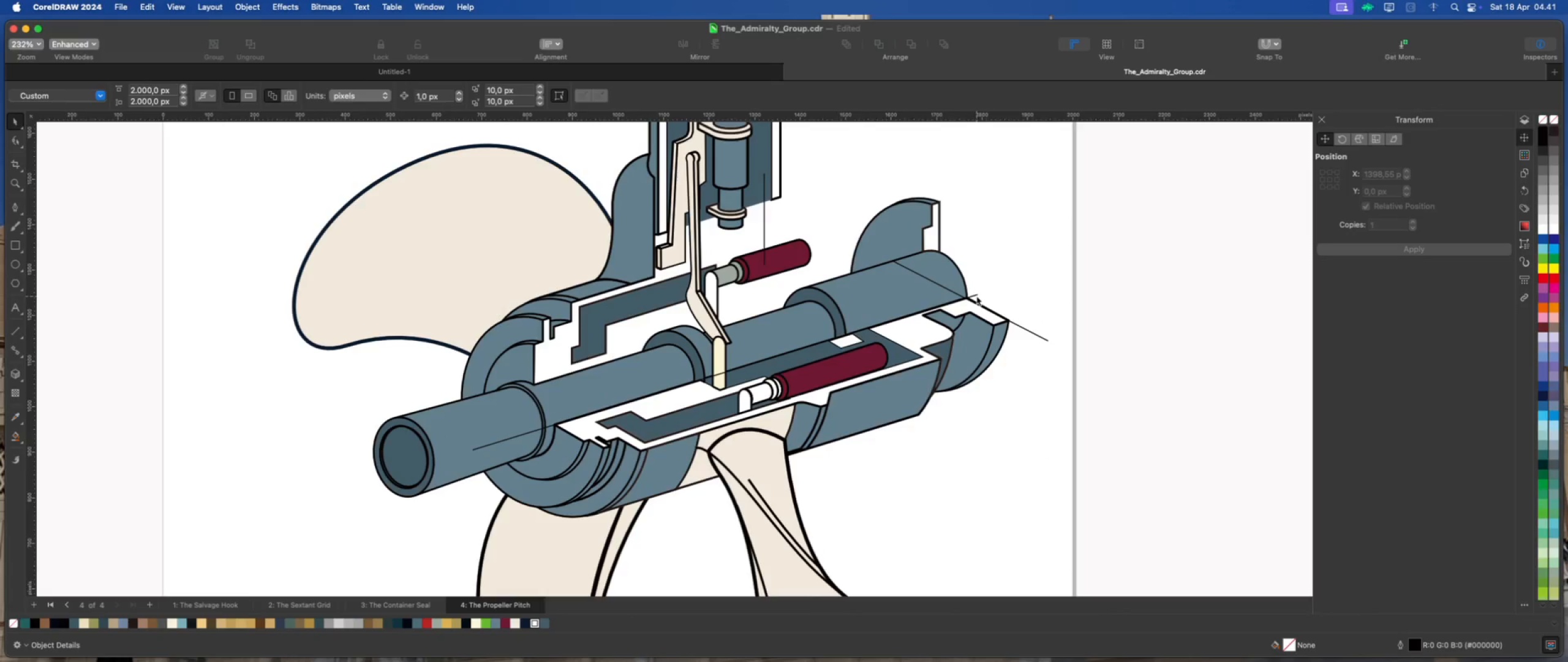 
left_click([976, 294])
 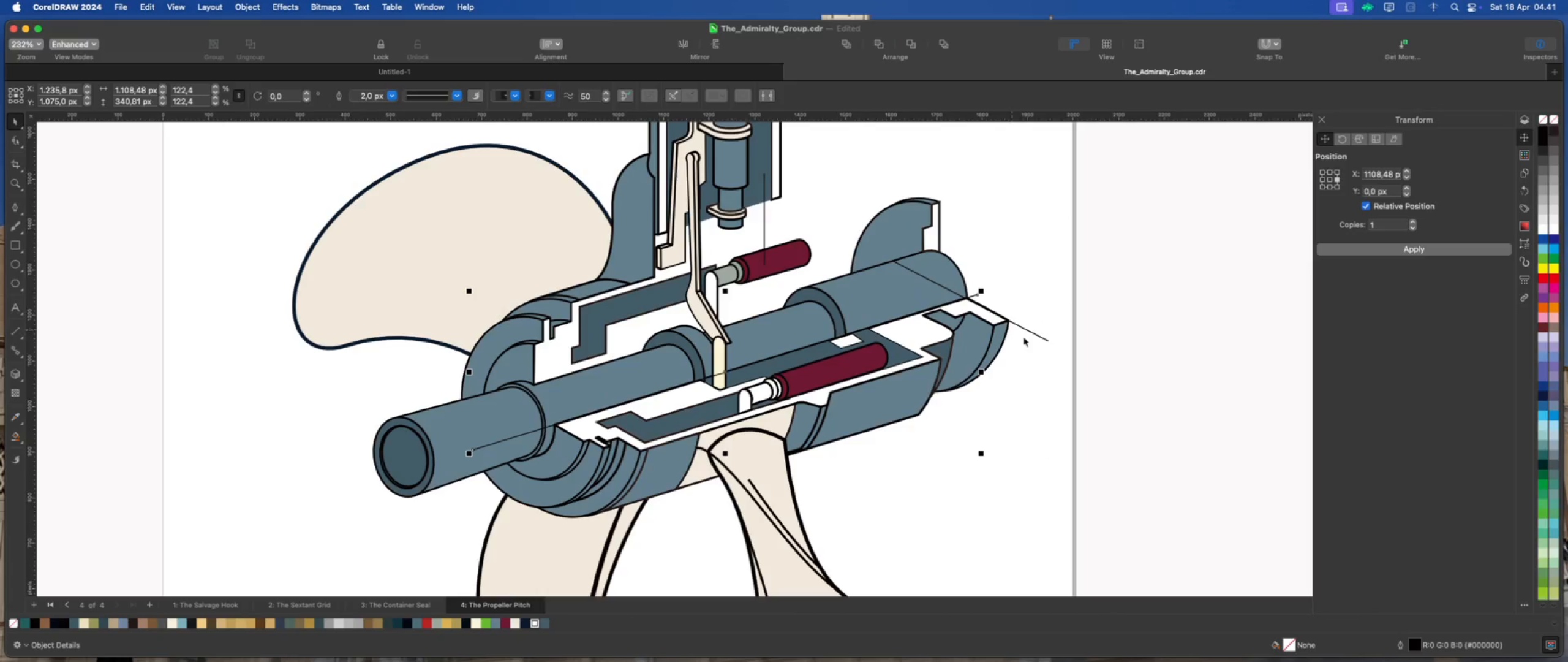 
key(Delete)
 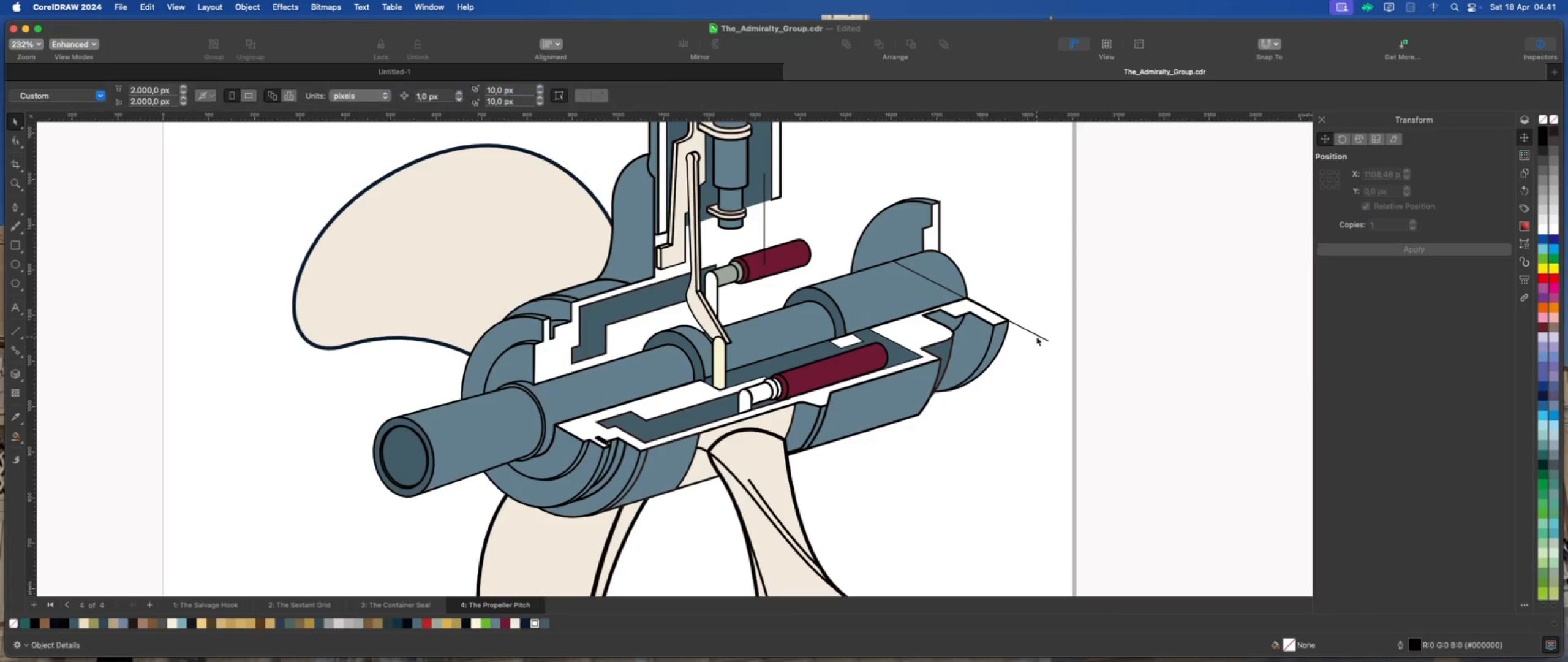 
left_click([1036, 337])
 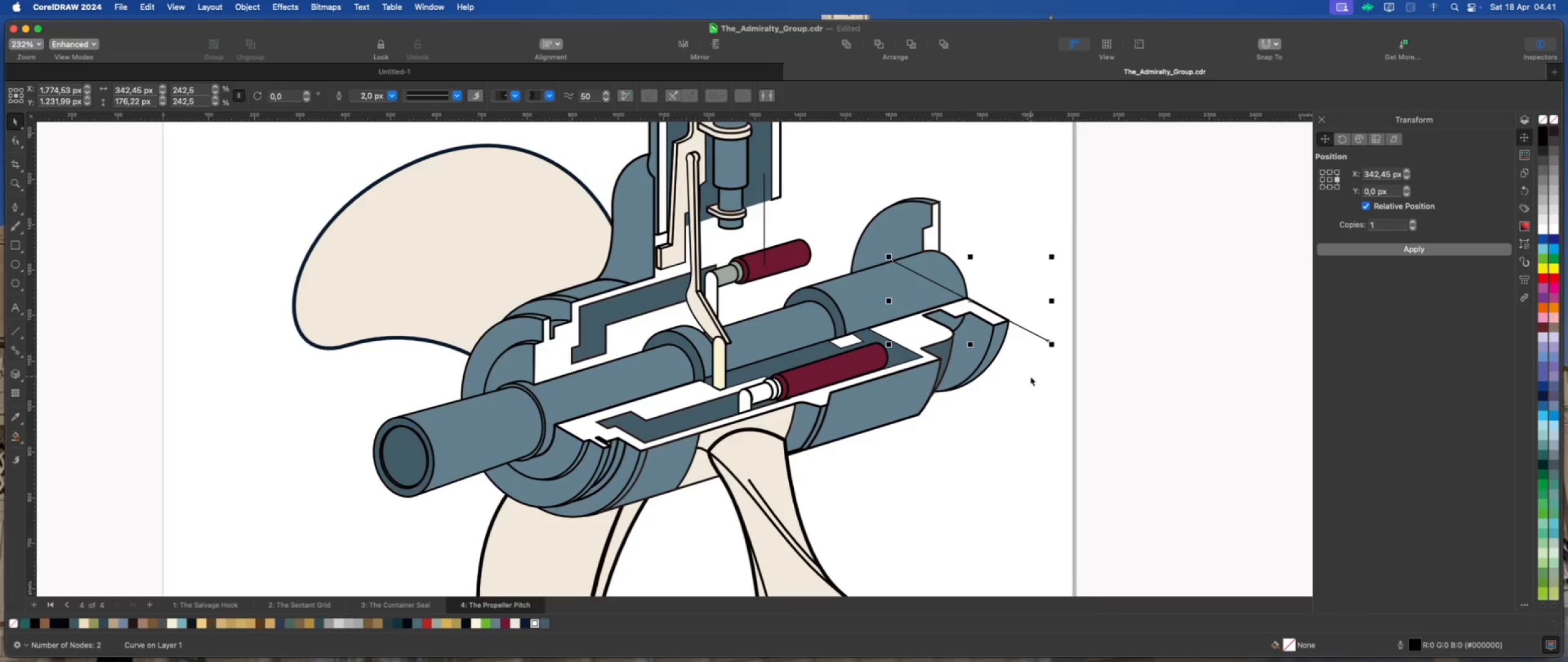 
key(Delete)
 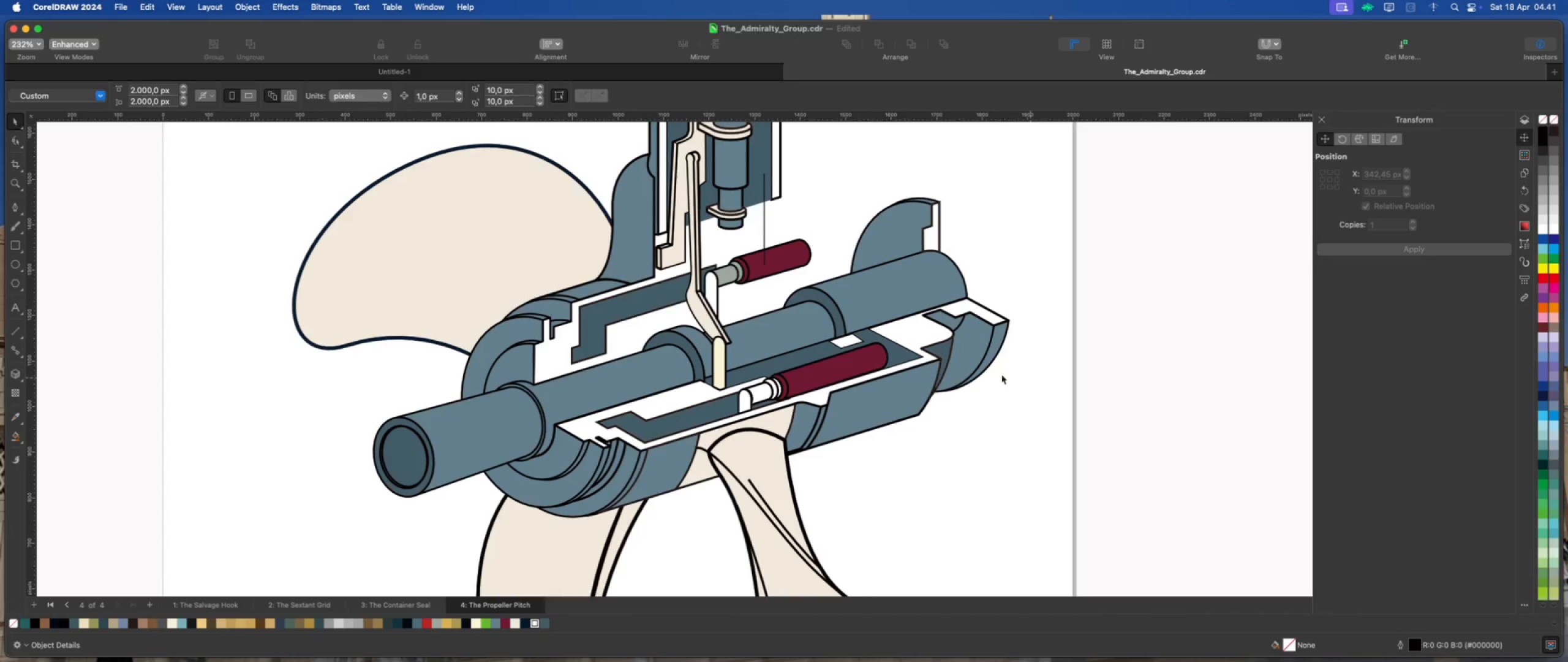 
scroll: coordinate [774, 276], scroll_direction: down, amount: 1.0
 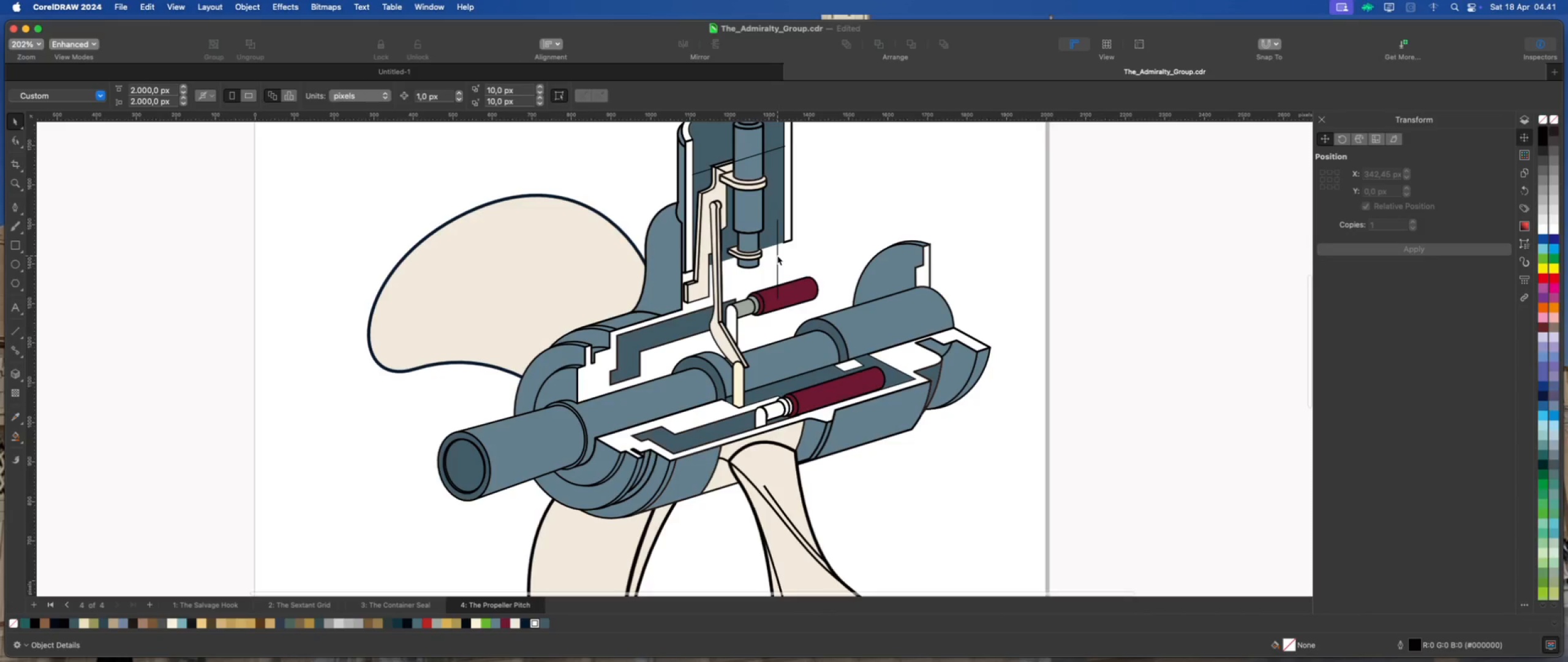 
left_click([777, 256])
 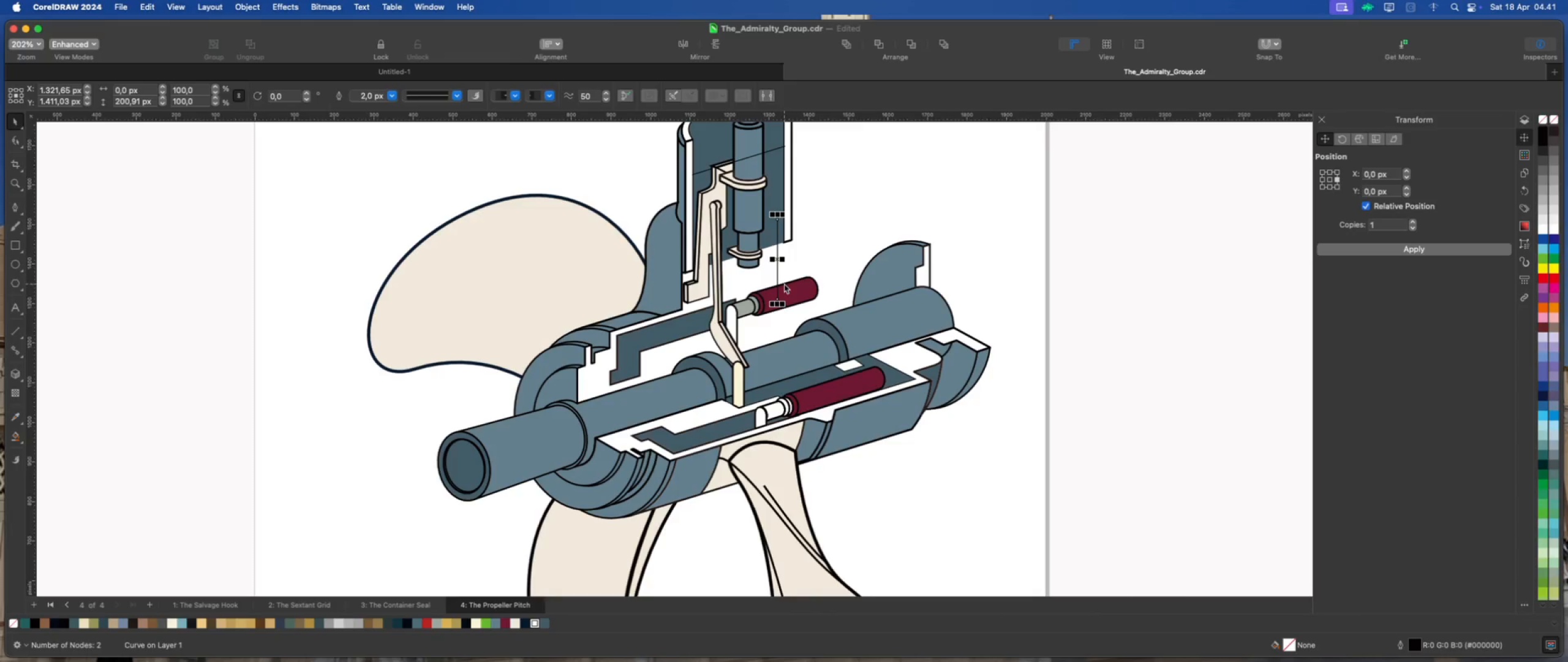 
key(Delete)
 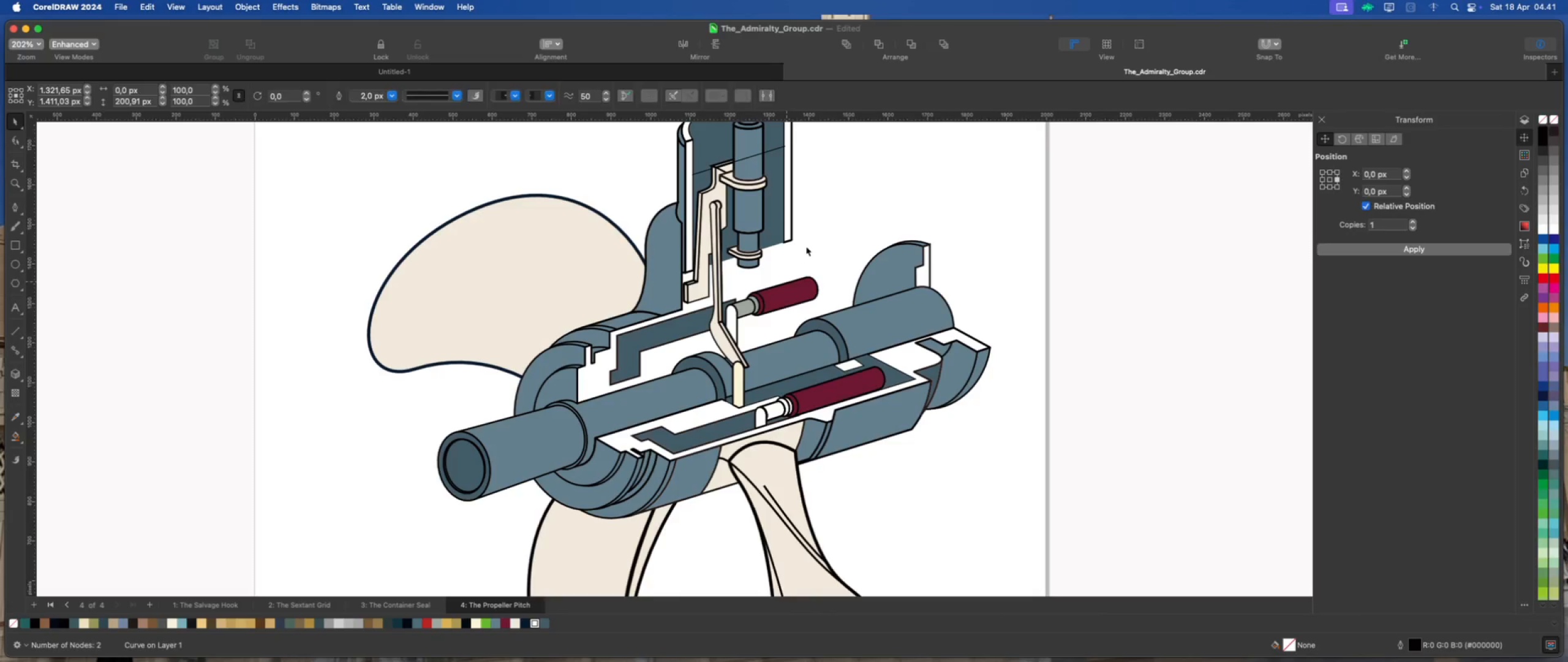 
left_click([806, 246])
 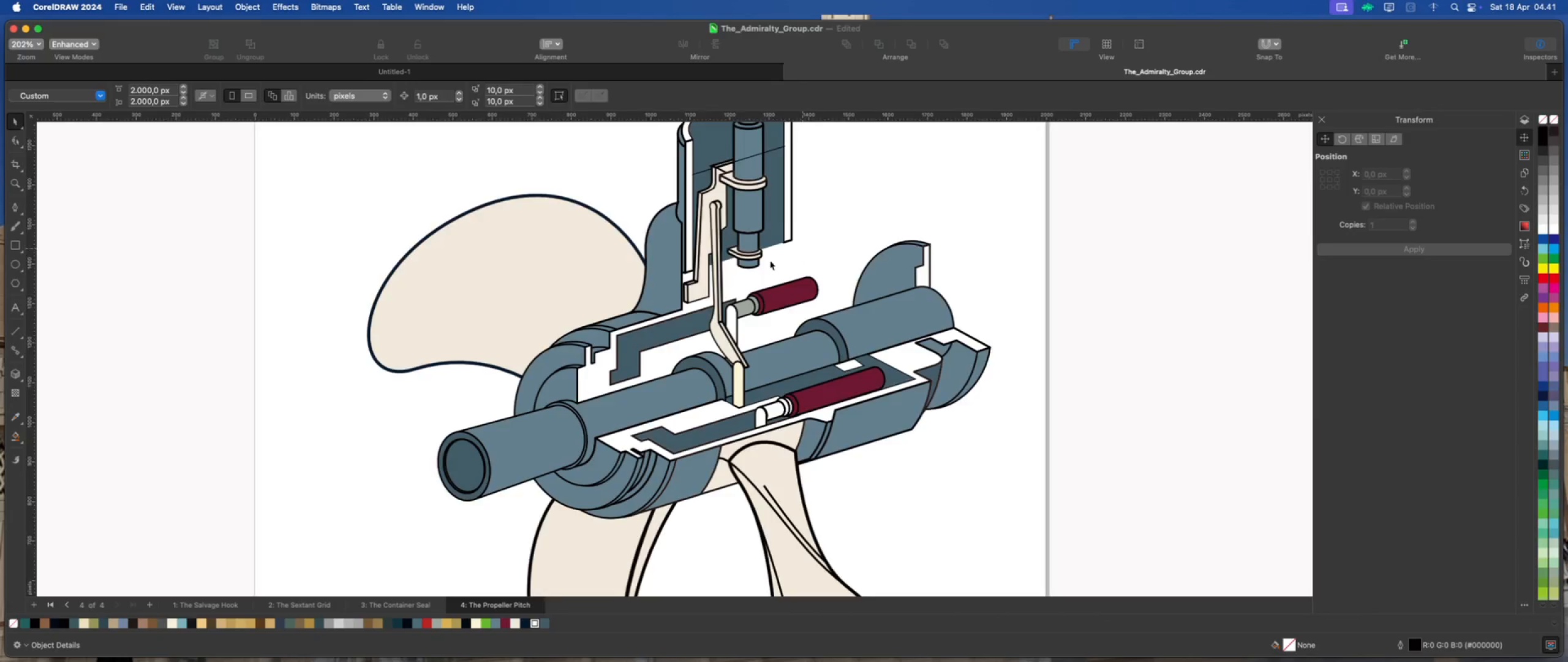 
left_click([770, 175])
 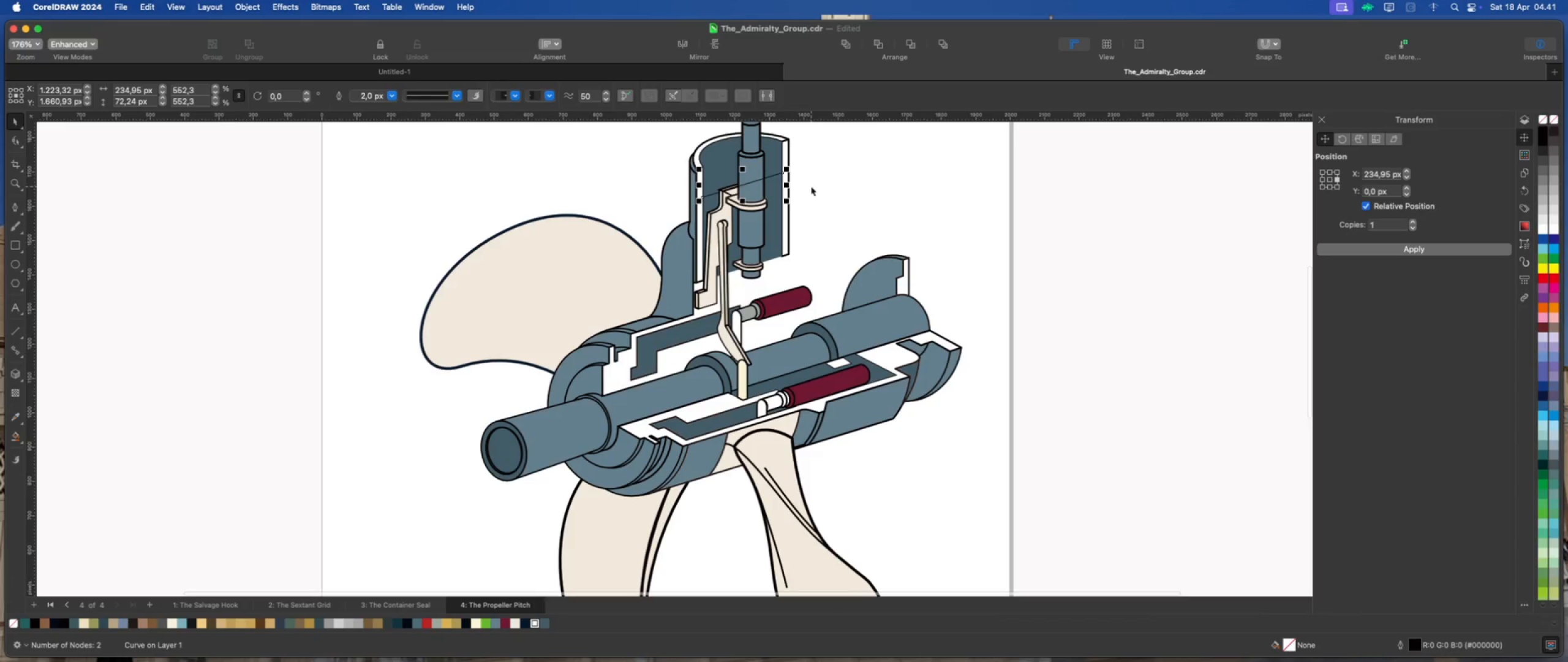 
scroll: coordinate [764, 188], scroll_direction: down, amount: 1.0
 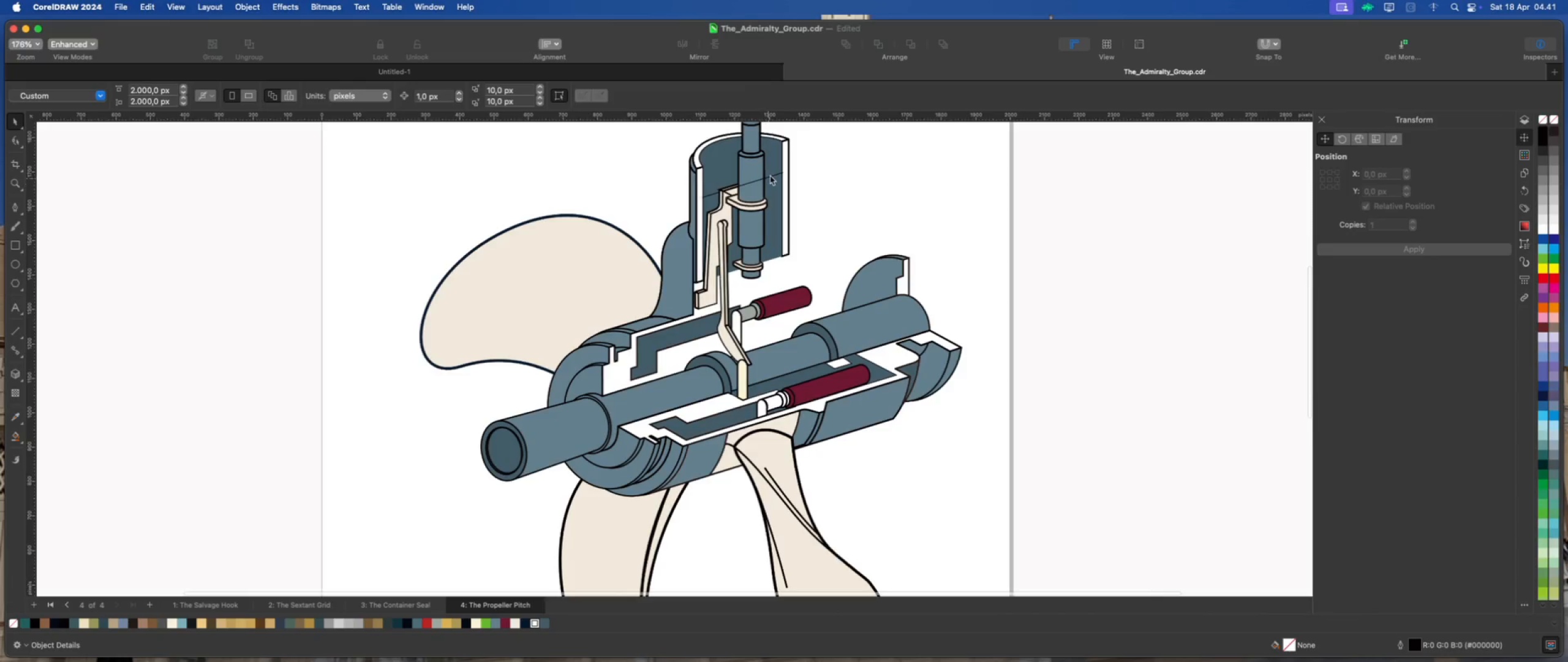 
key(Delete)
 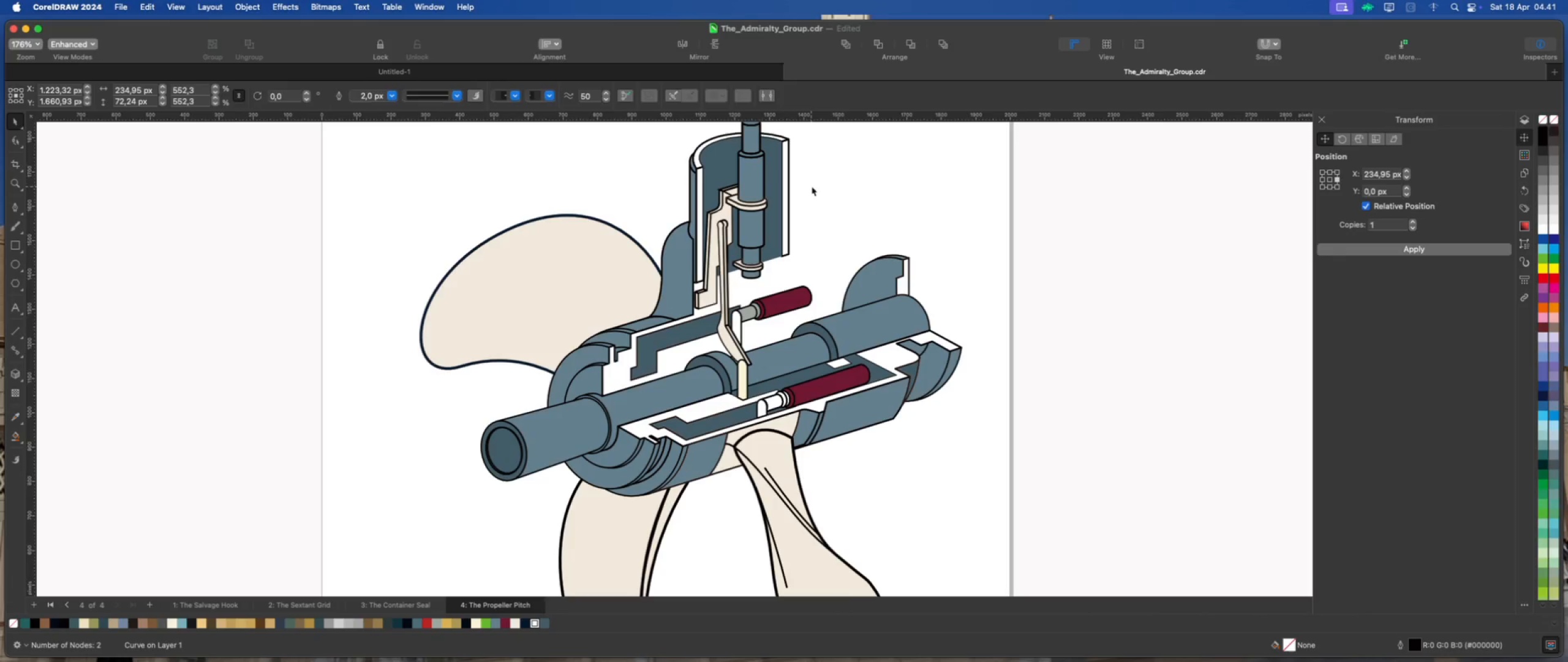 
left_click([812, 186])
 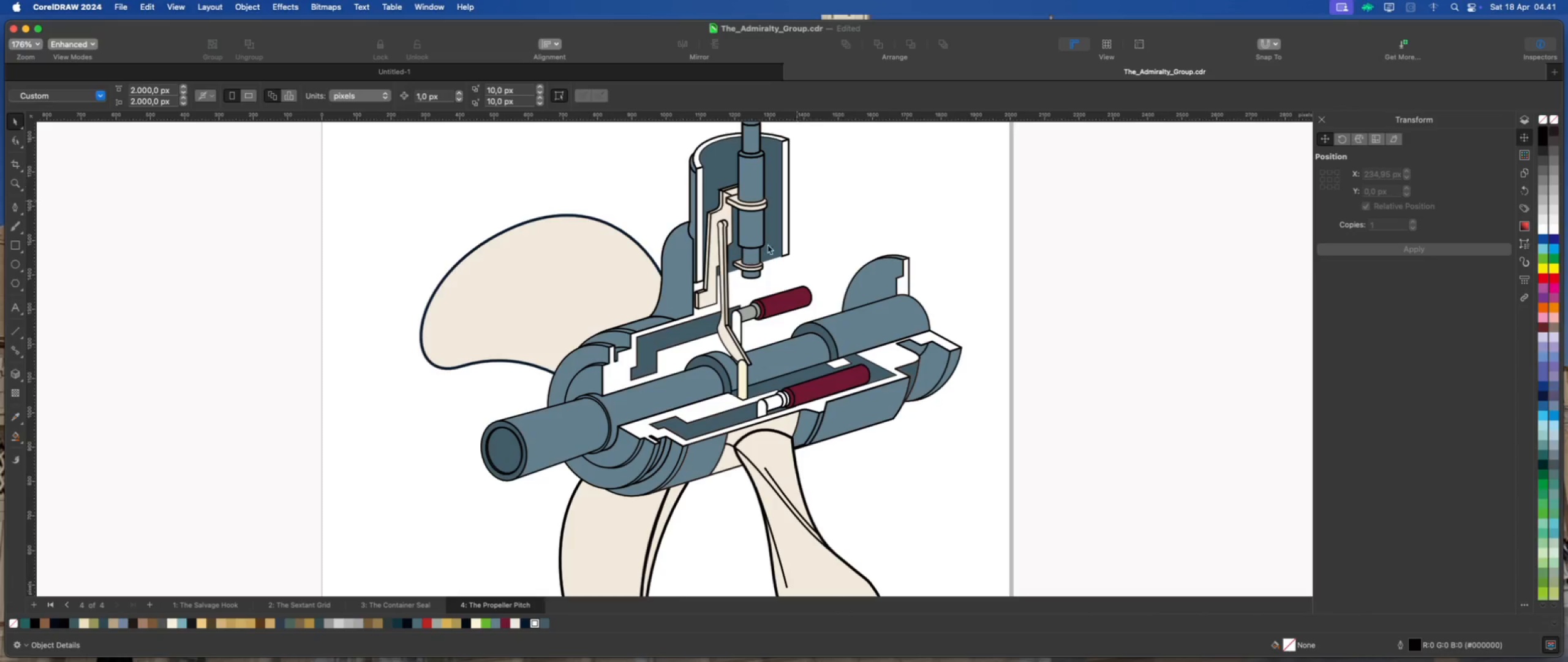 
scroll: coordinate [764, 251], scroll_direction: down, amount: 2.0
 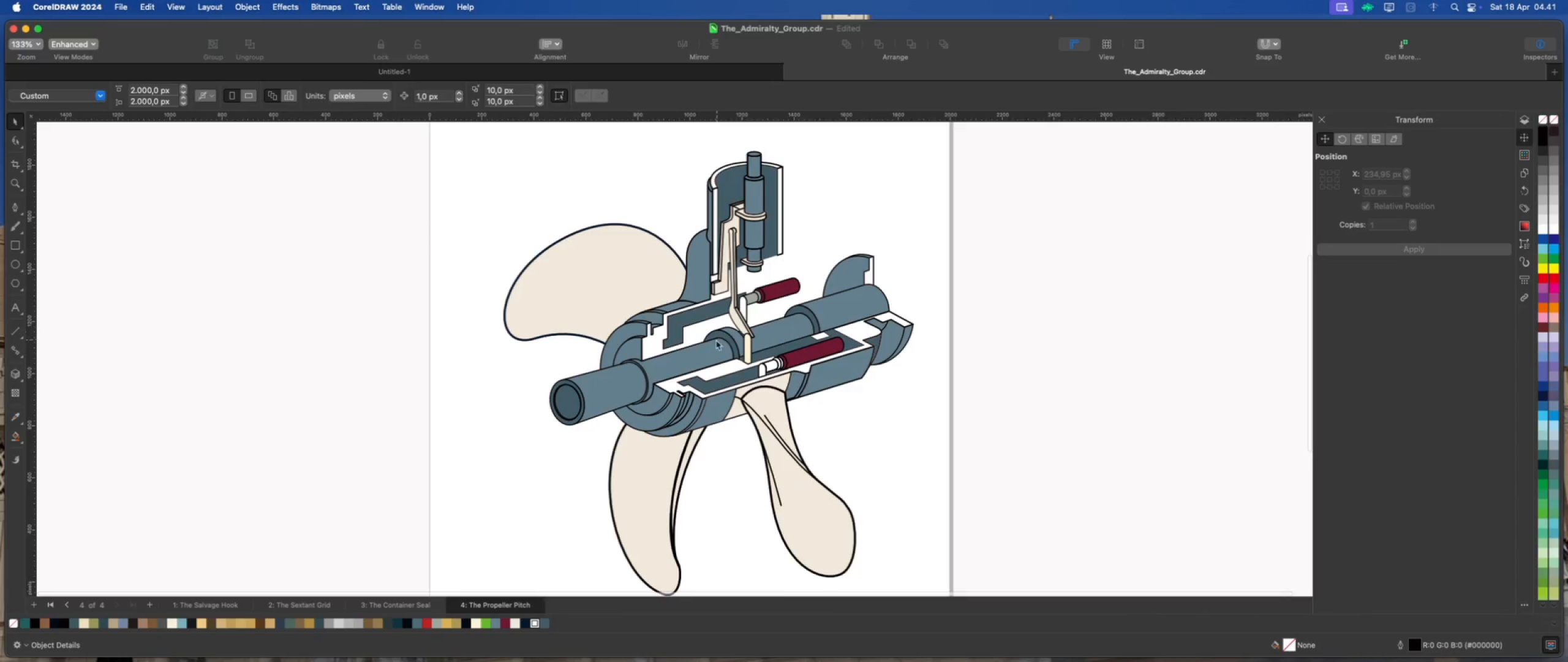 
scroll: coordinate [716, 340], scroll_direction: up, amount: 1.0
 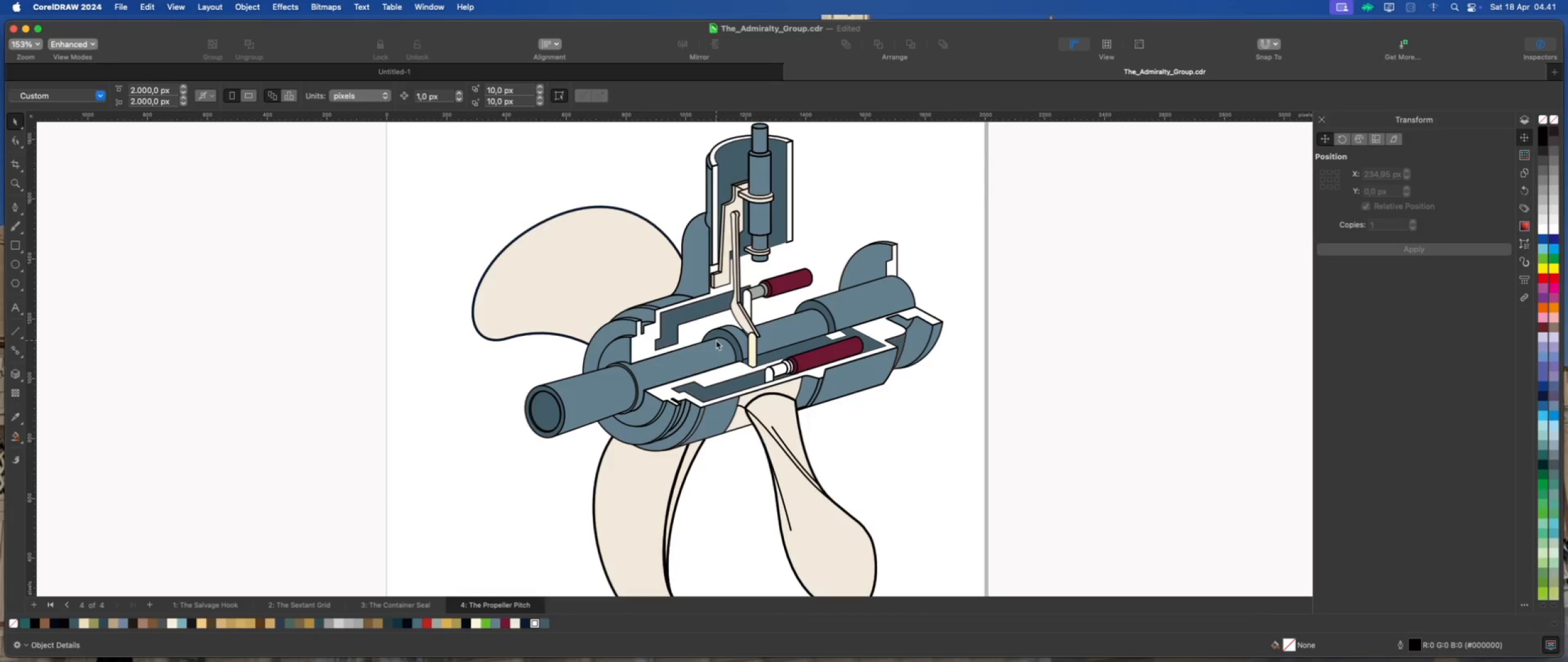 
scroll: coordinate [716, 340], scroll_direction: down, amount: 1.0
 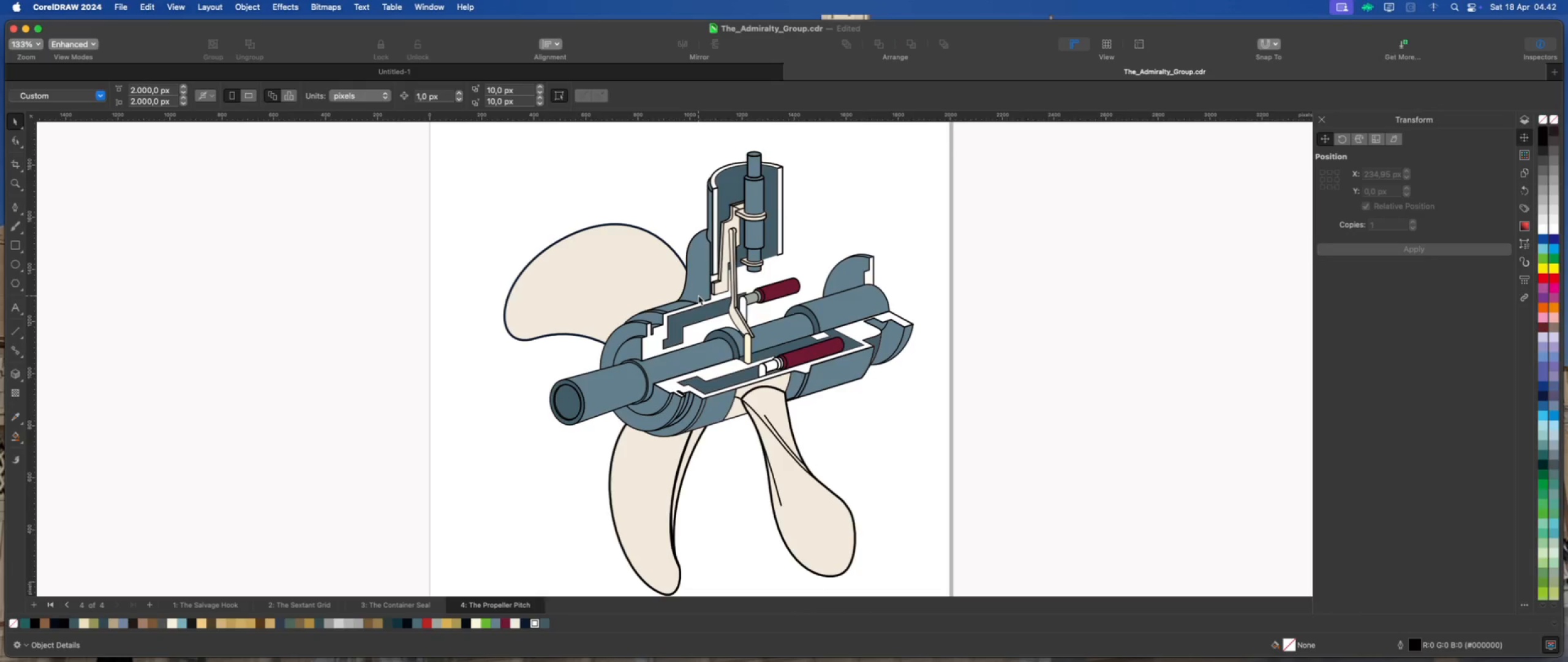 
wait(5.42)
 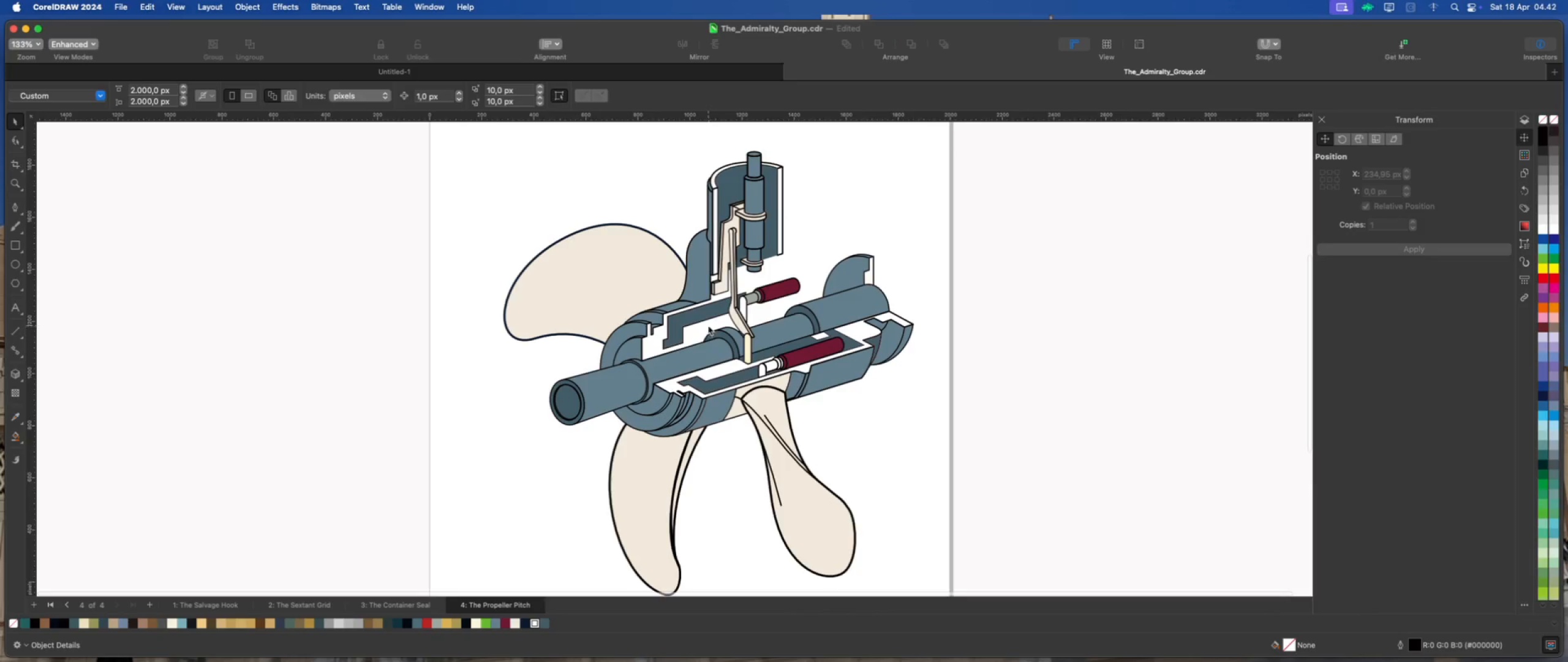 
left_click([14, 243])
 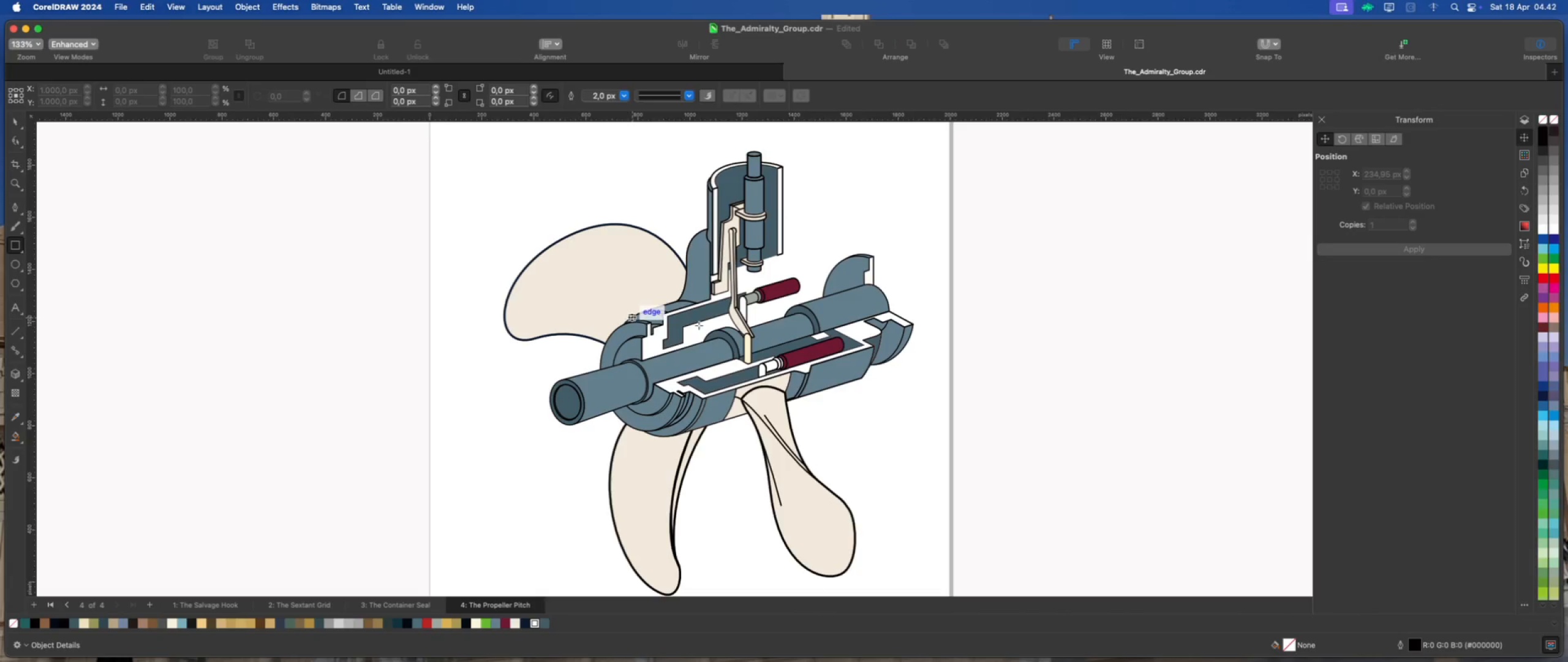 
mouse_move([707, 324])
 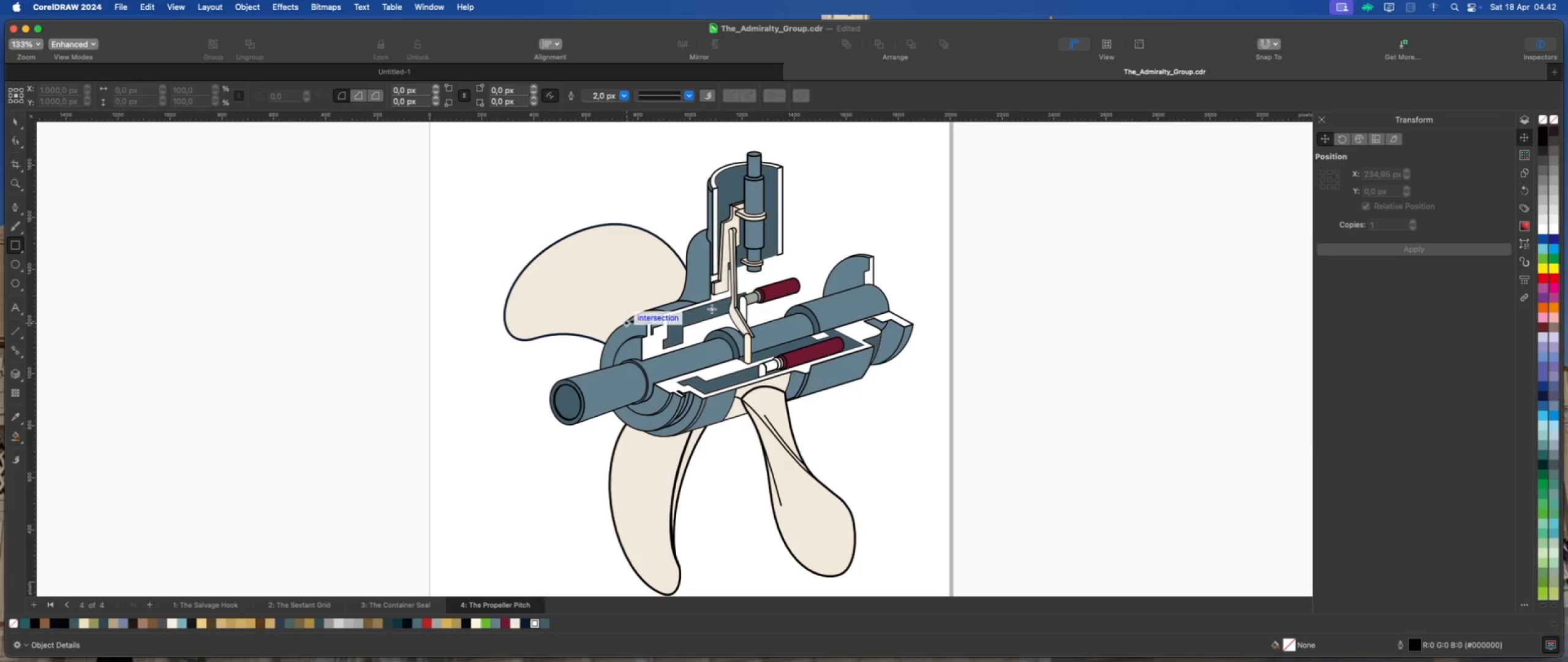 
scroll: coordinate [831, 244], scroll_direction: up, amount: 4.0
 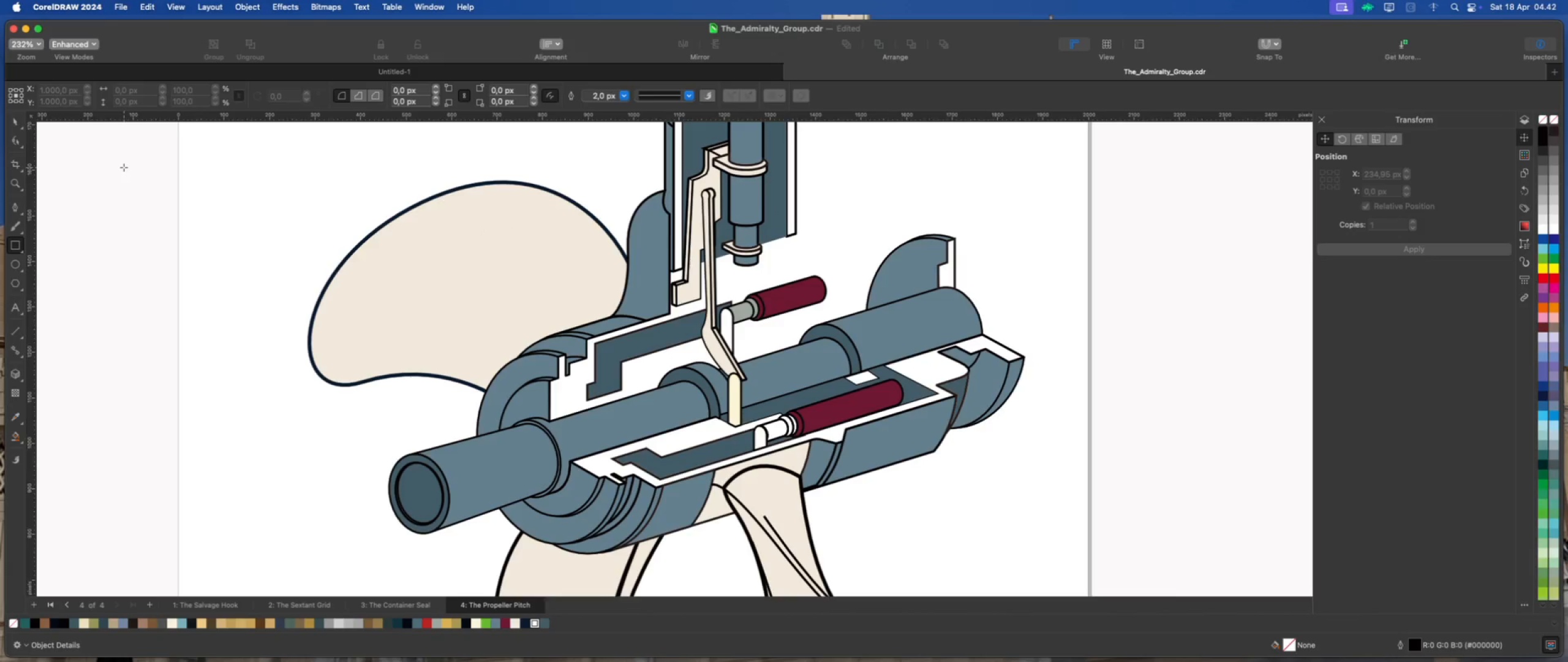 
wait(8.75)
 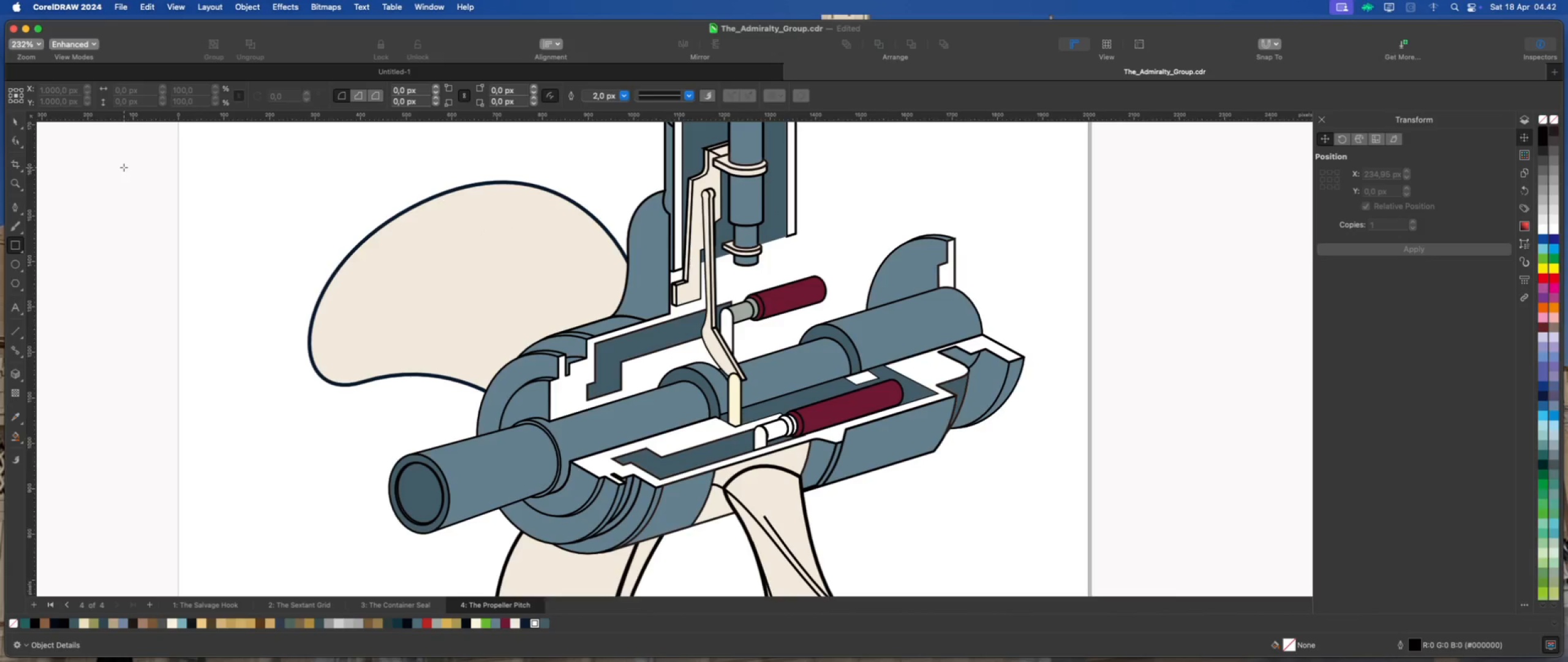 
scroll: coordinate [653, 188], scroll_direction: up, amount: 4.0
 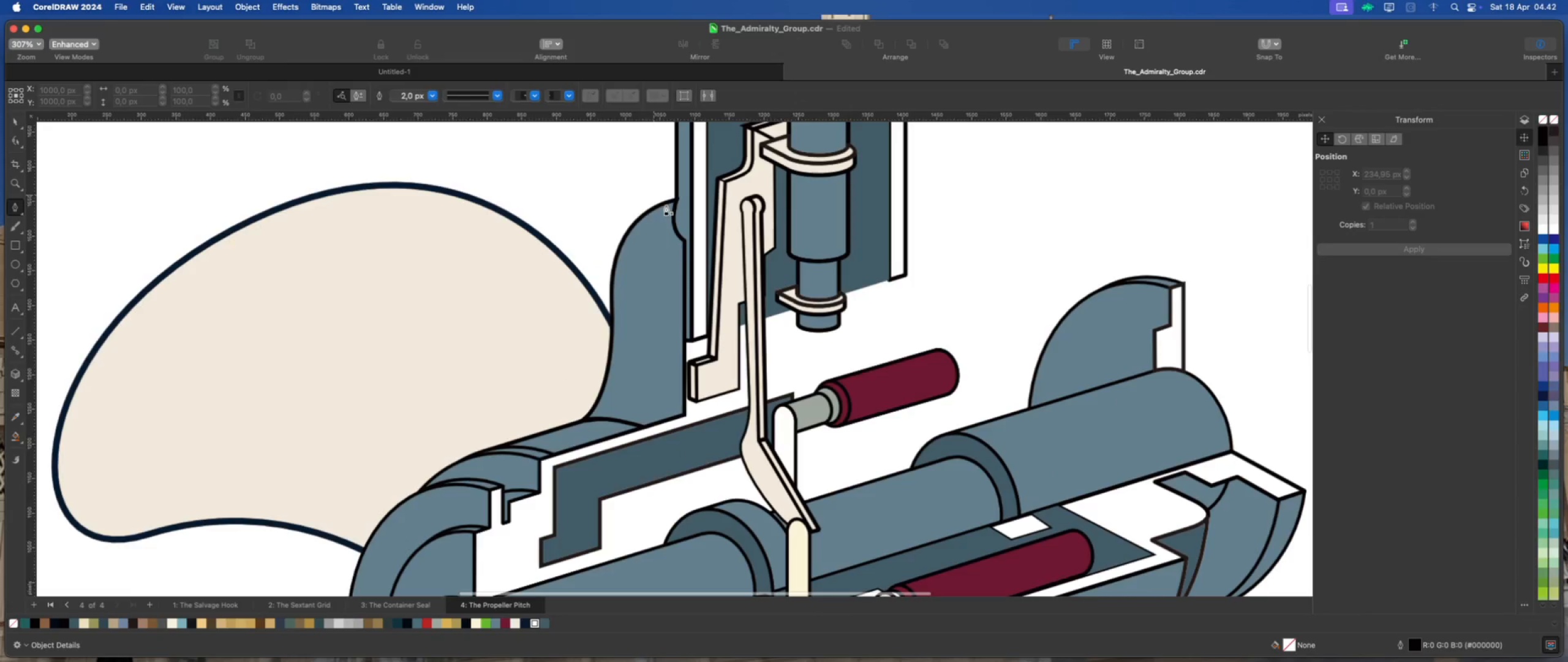 
mouse_move([655, 209])
 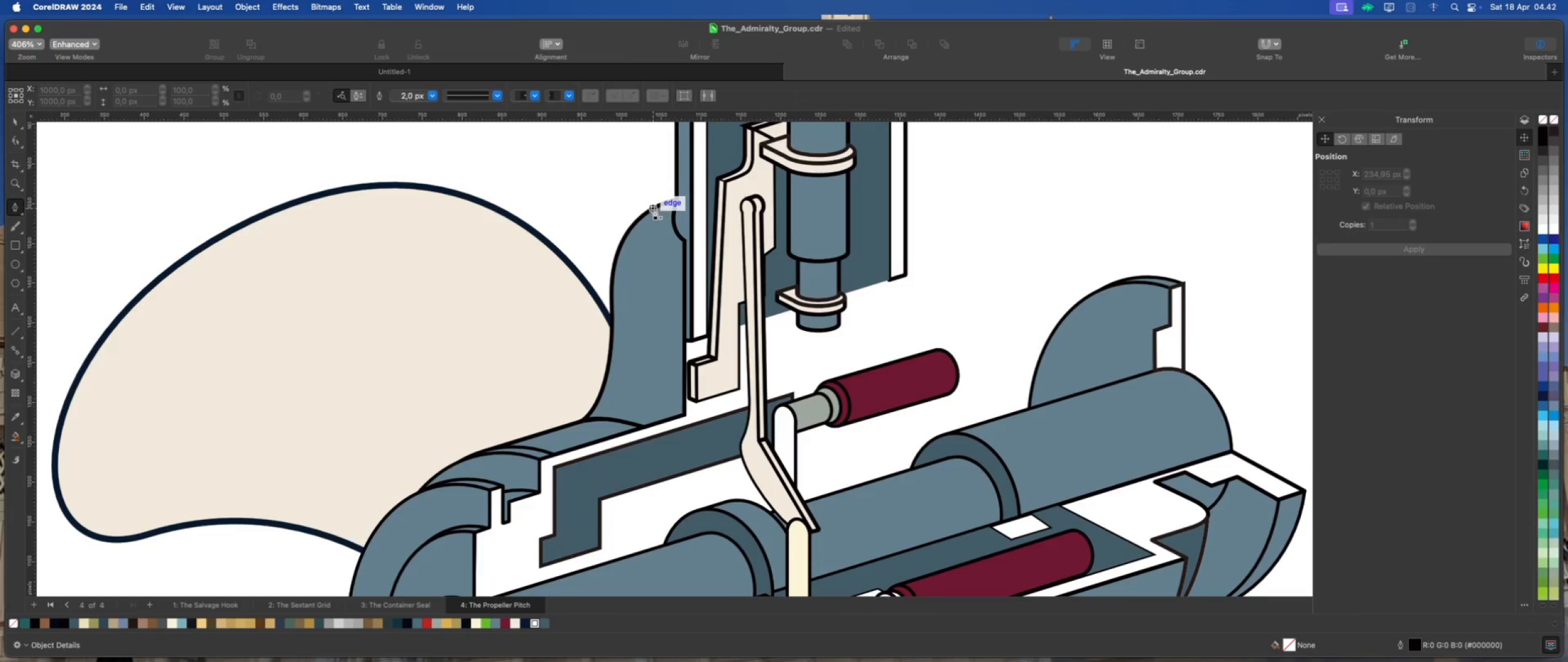 
left_click([659, 206])
 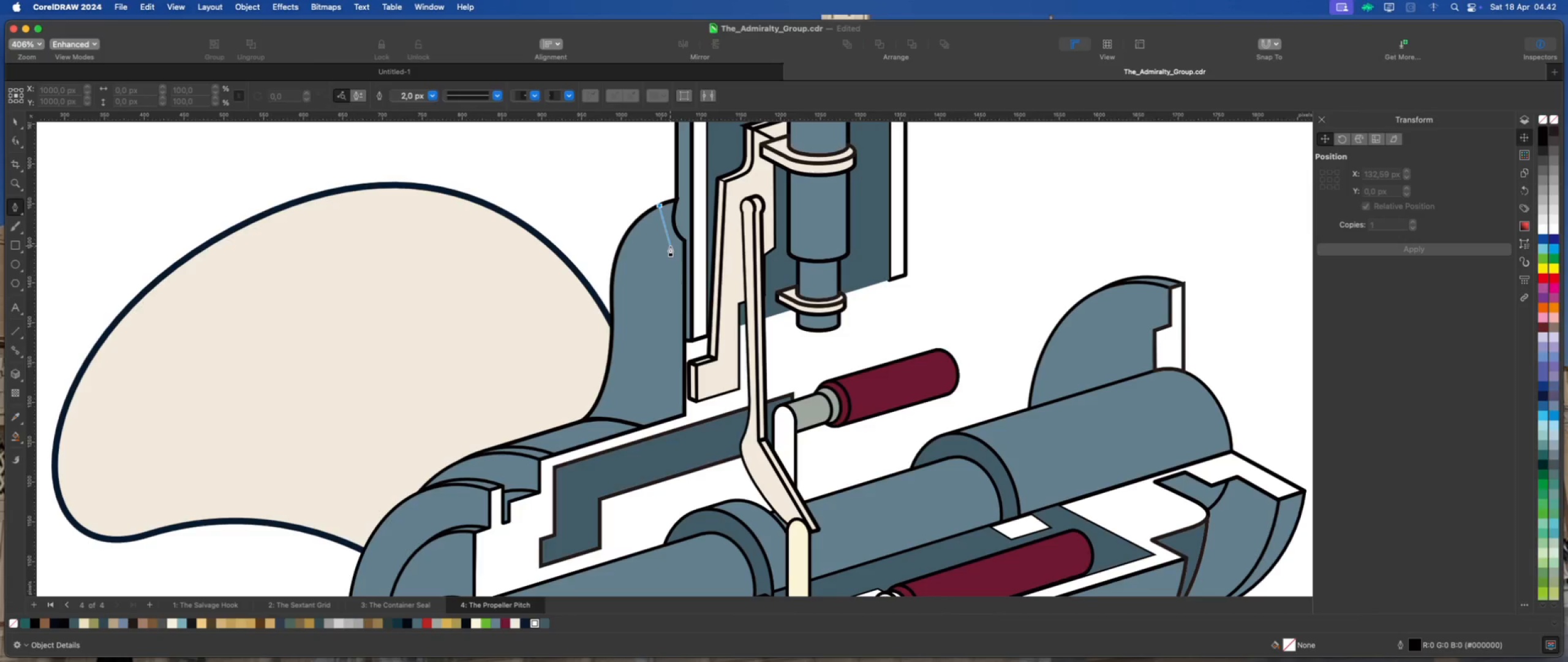 
wait(6.67)
 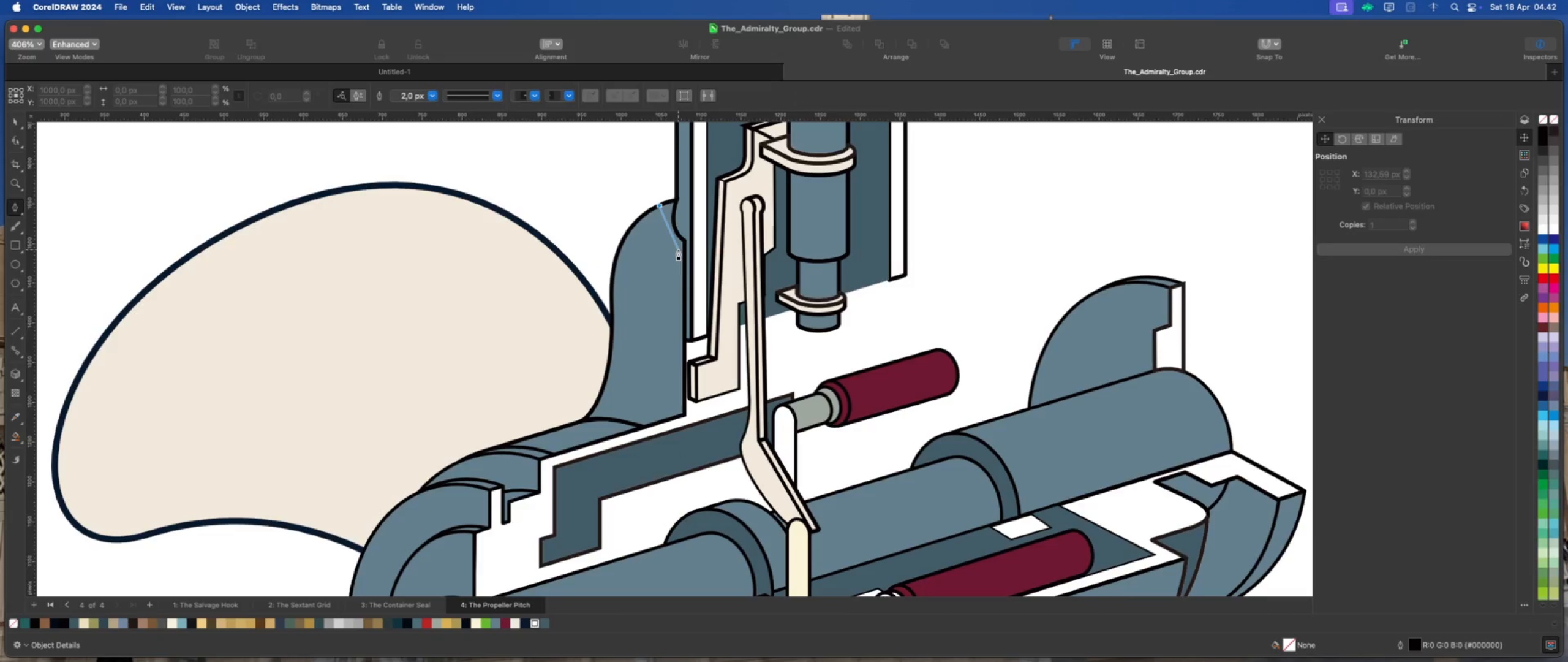 
left_click_drag(start_coordinate=[671, 245], to_coordinate=[693, 254])
 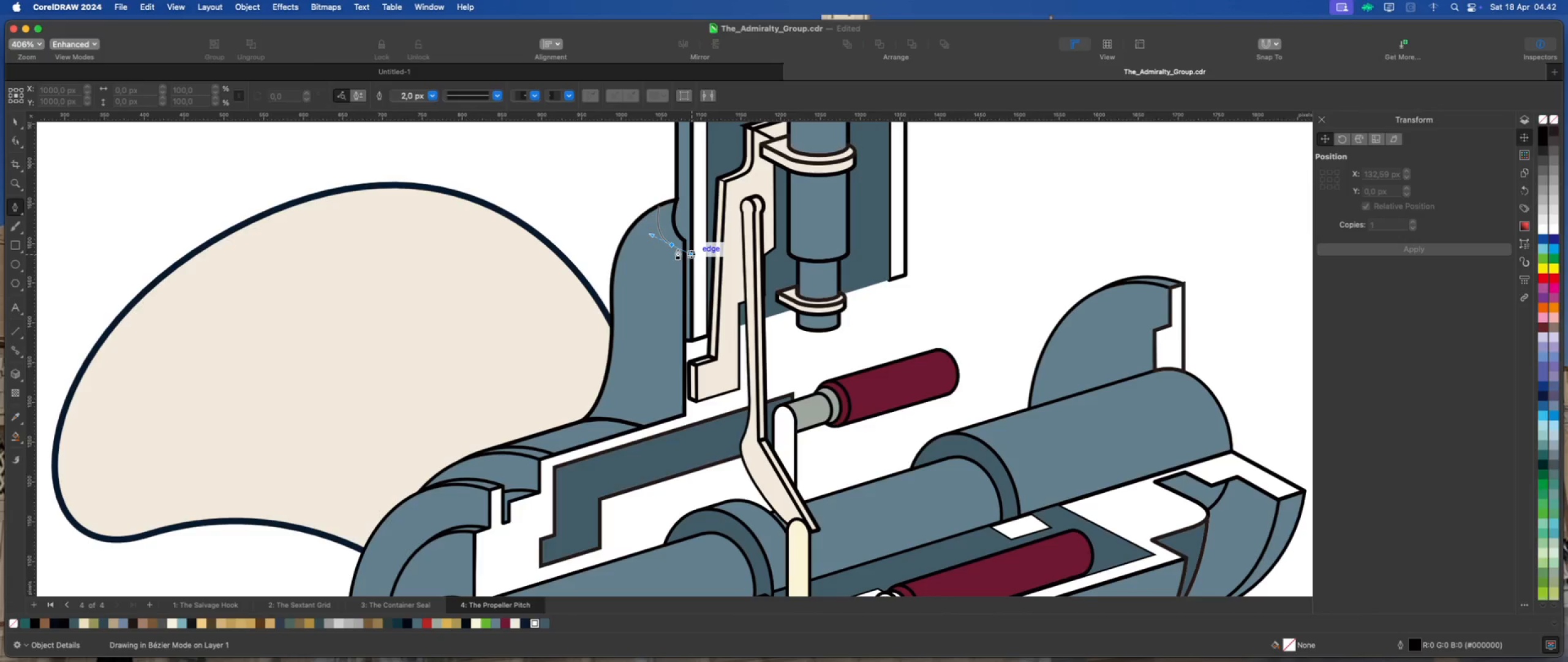 
hold_key(key=OptionLeft, duration=0.84)
 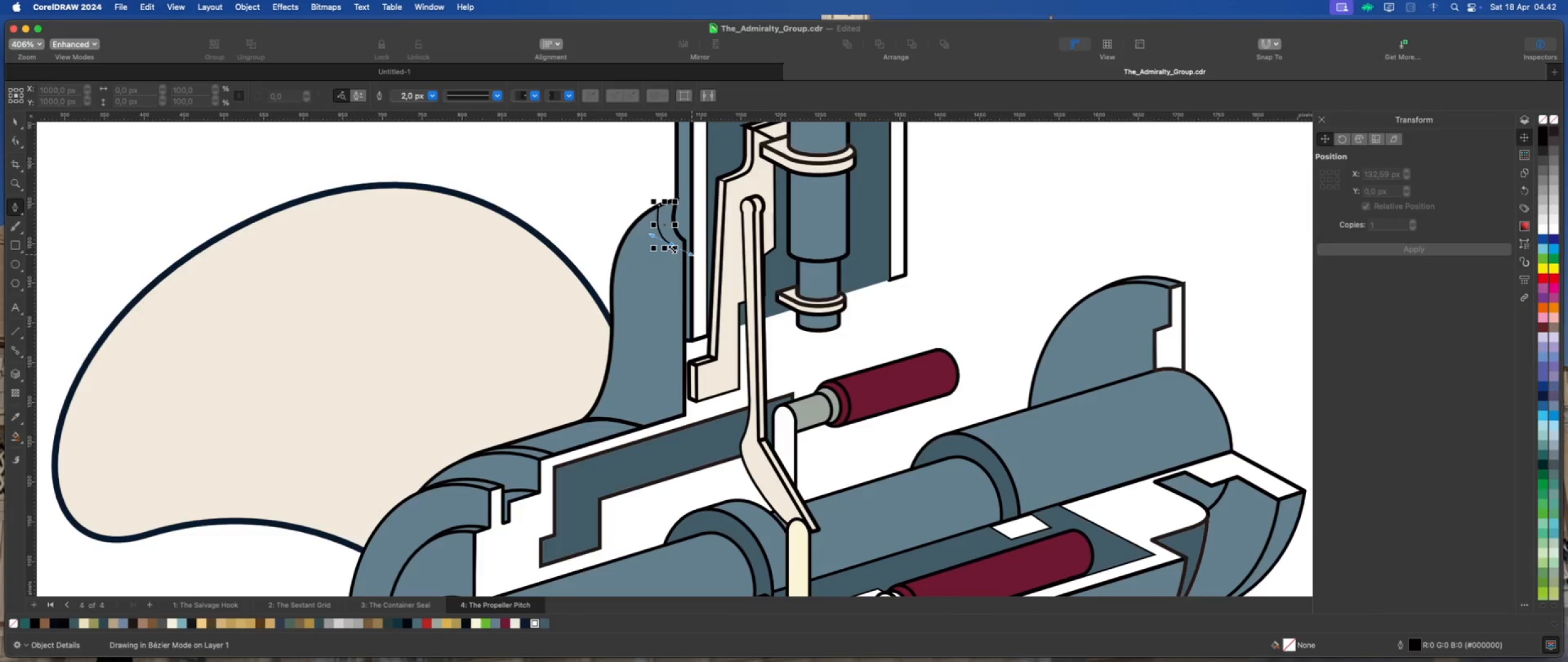 
hold_key(key=OptionLeft, duration=0.72)
left_click([671, 243])
 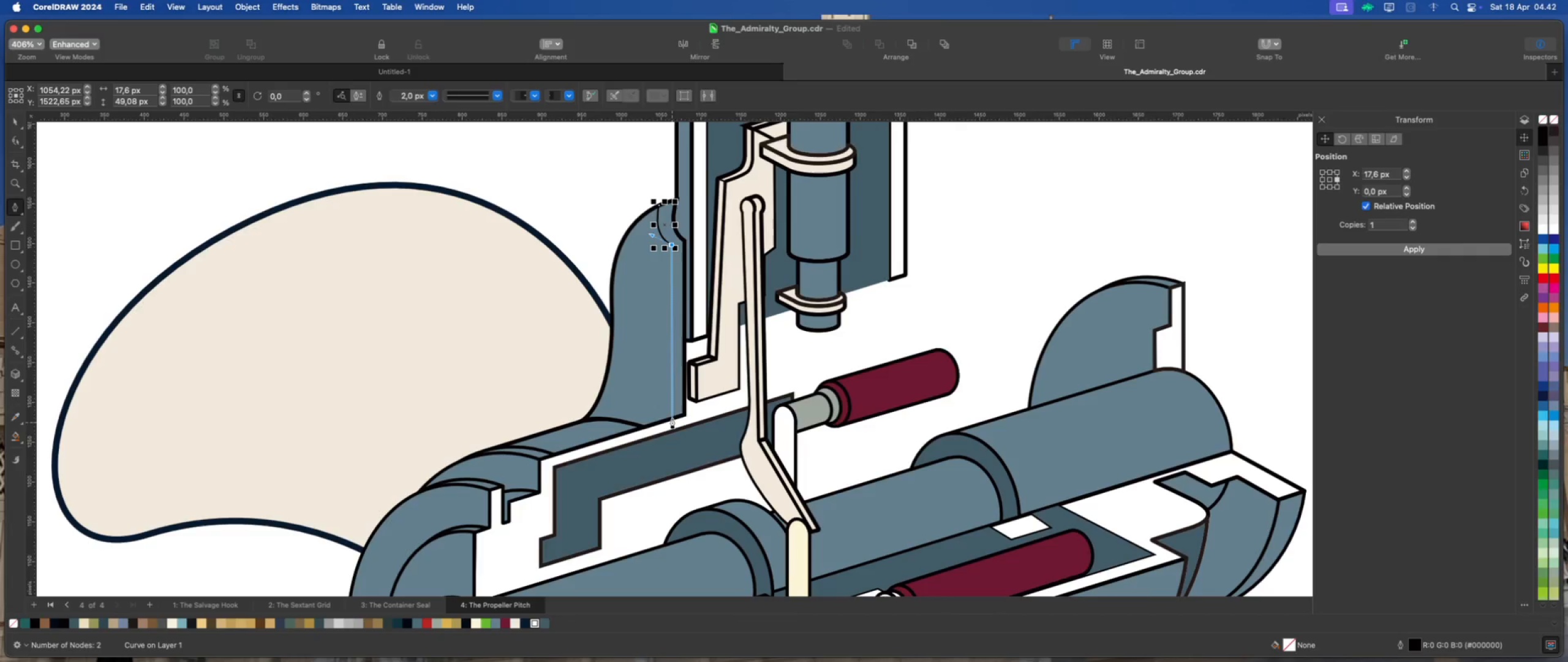 
key(Shift+ShiftLeft)
 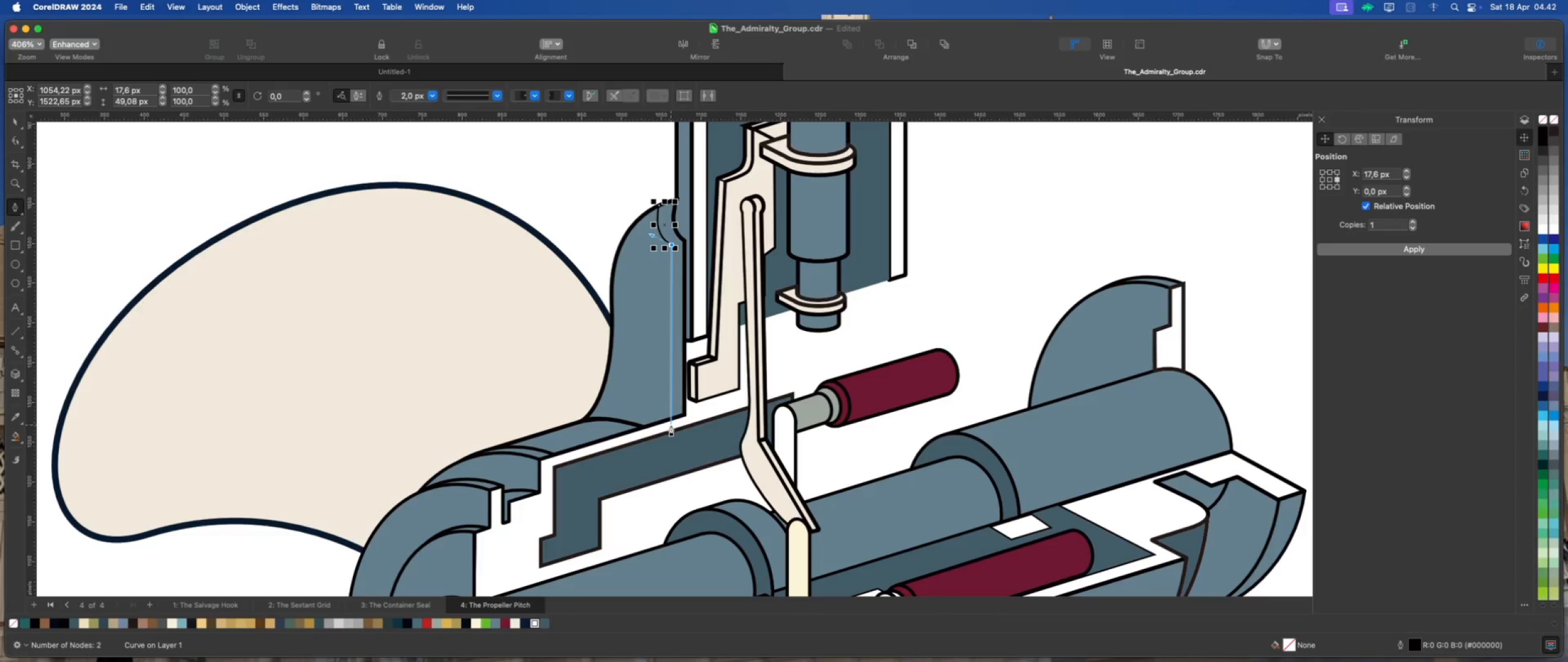 
left_click([671, 425])
 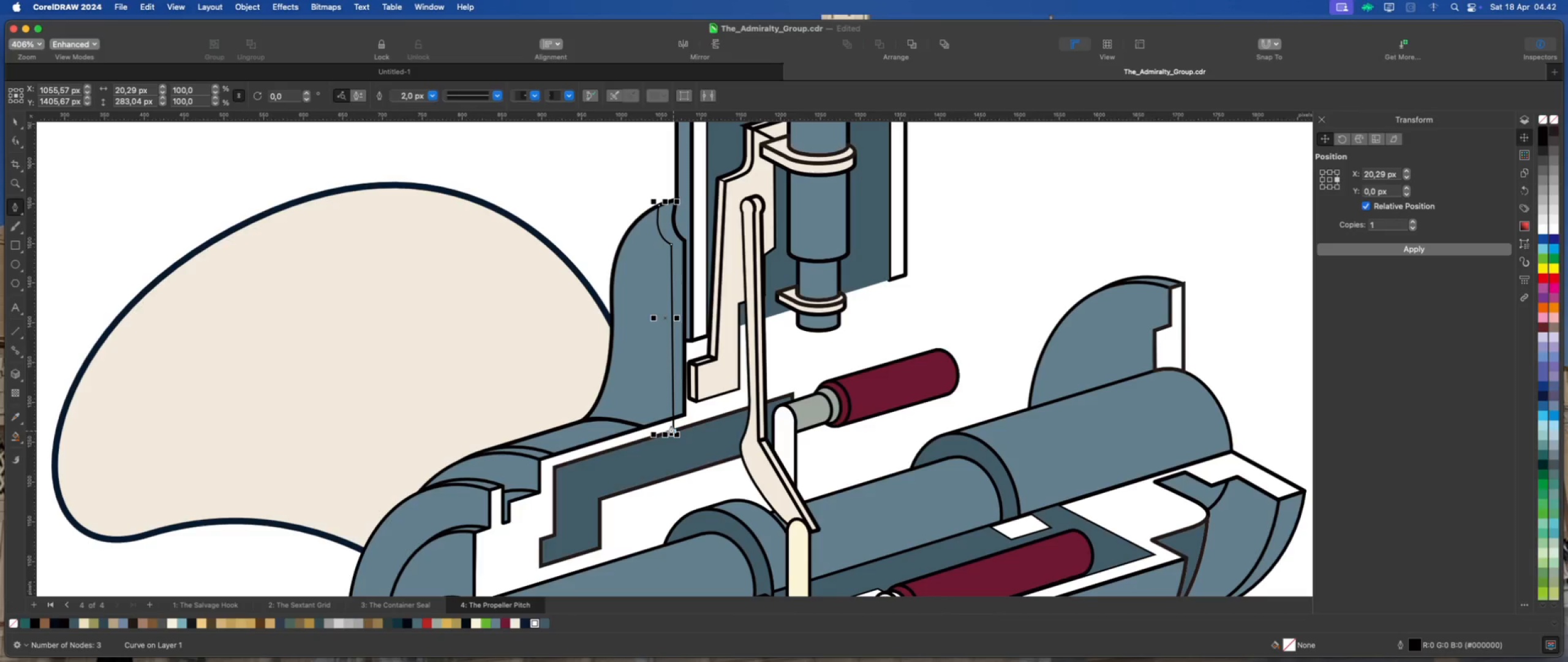 
key(Escape)
 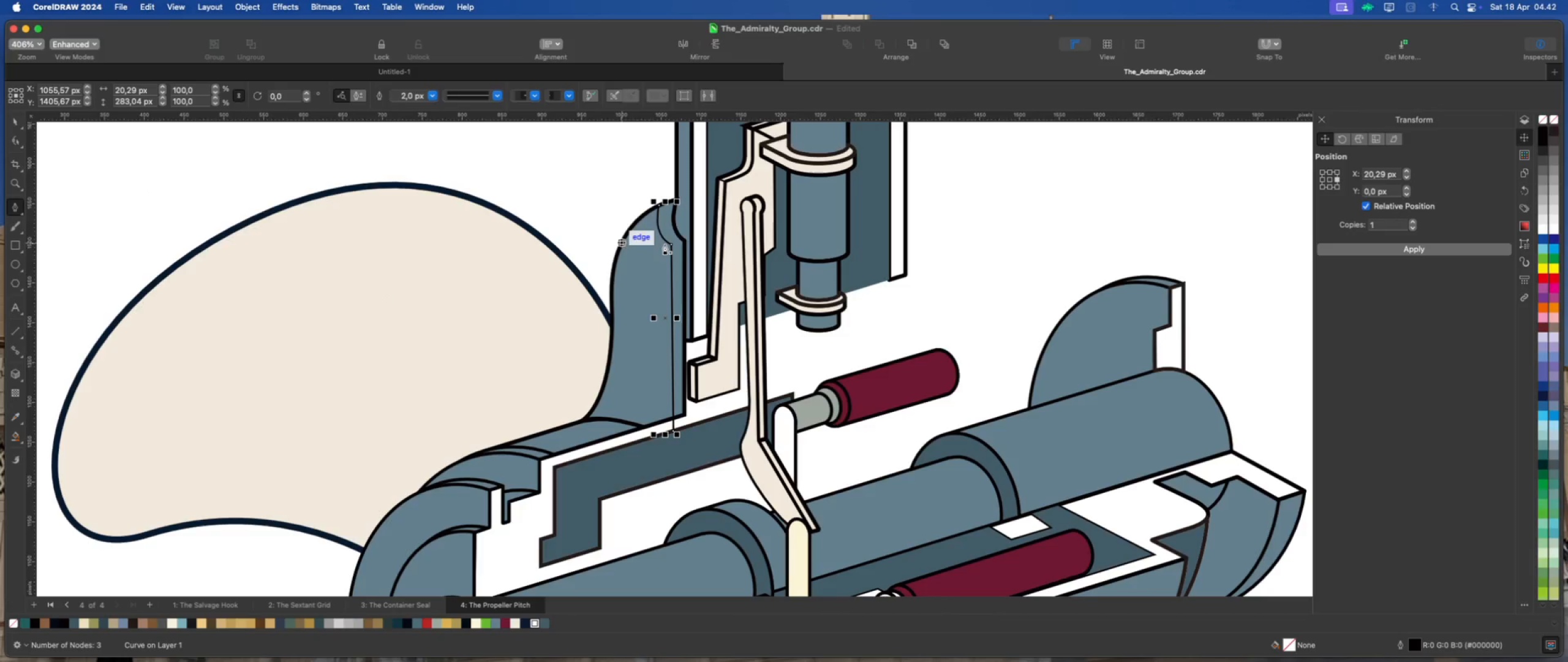 
left_click([671, 243])
 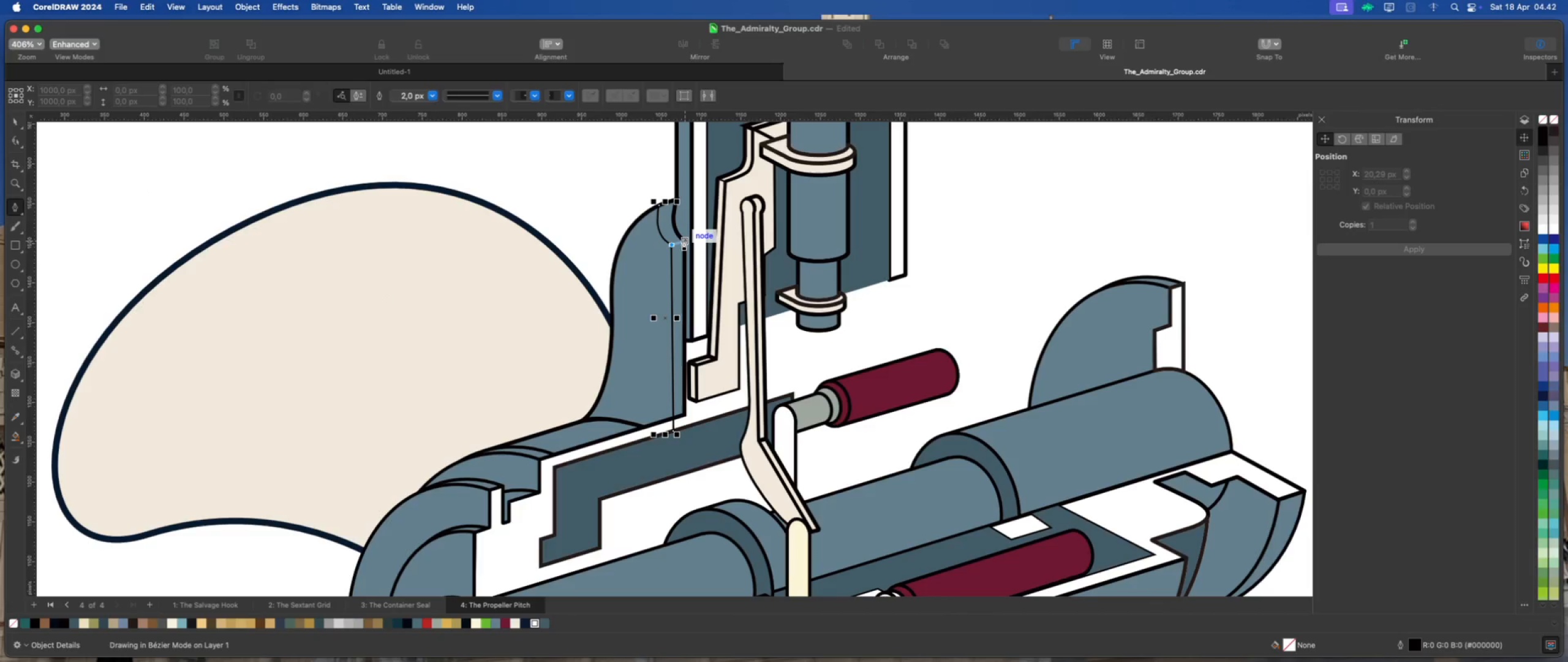 
left_click([684, 240])
 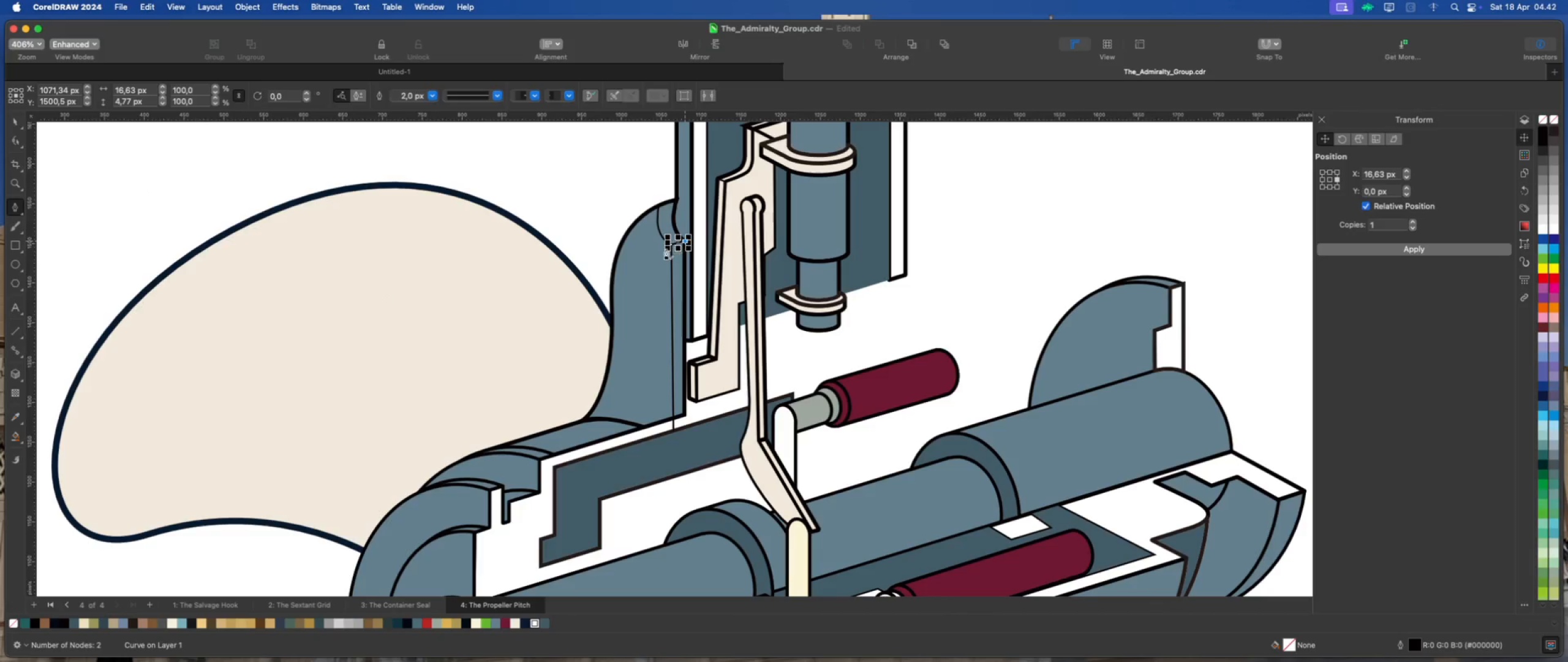 
key(Escape)
 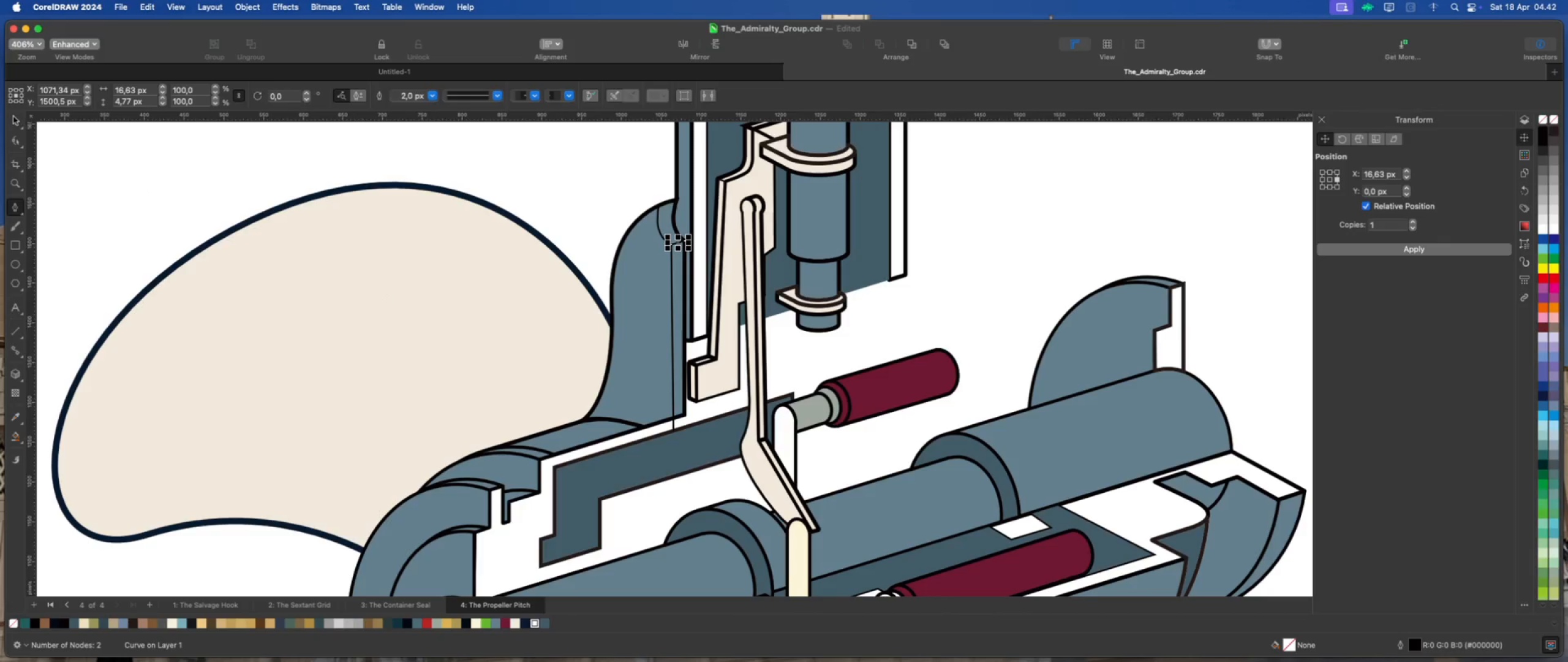 
double_click([212, 187])
 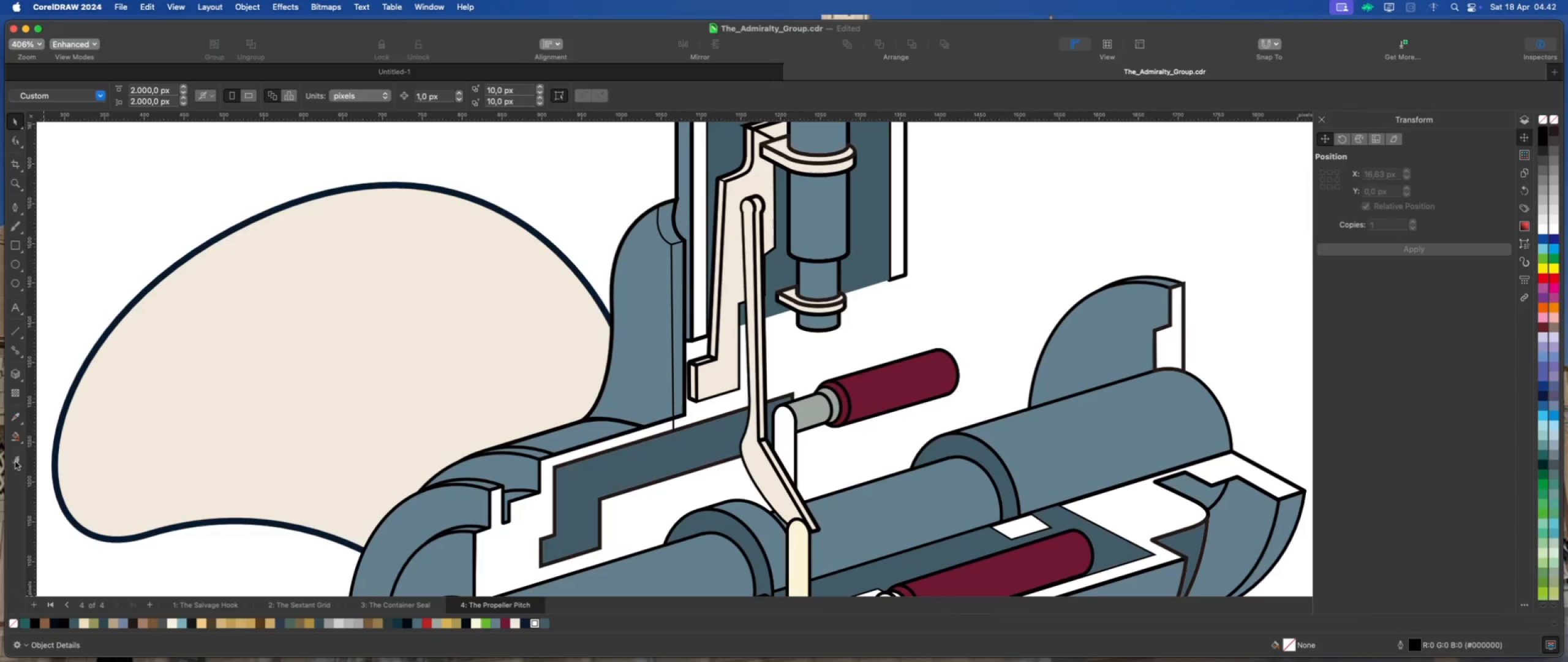 
left_click([17, 435])
 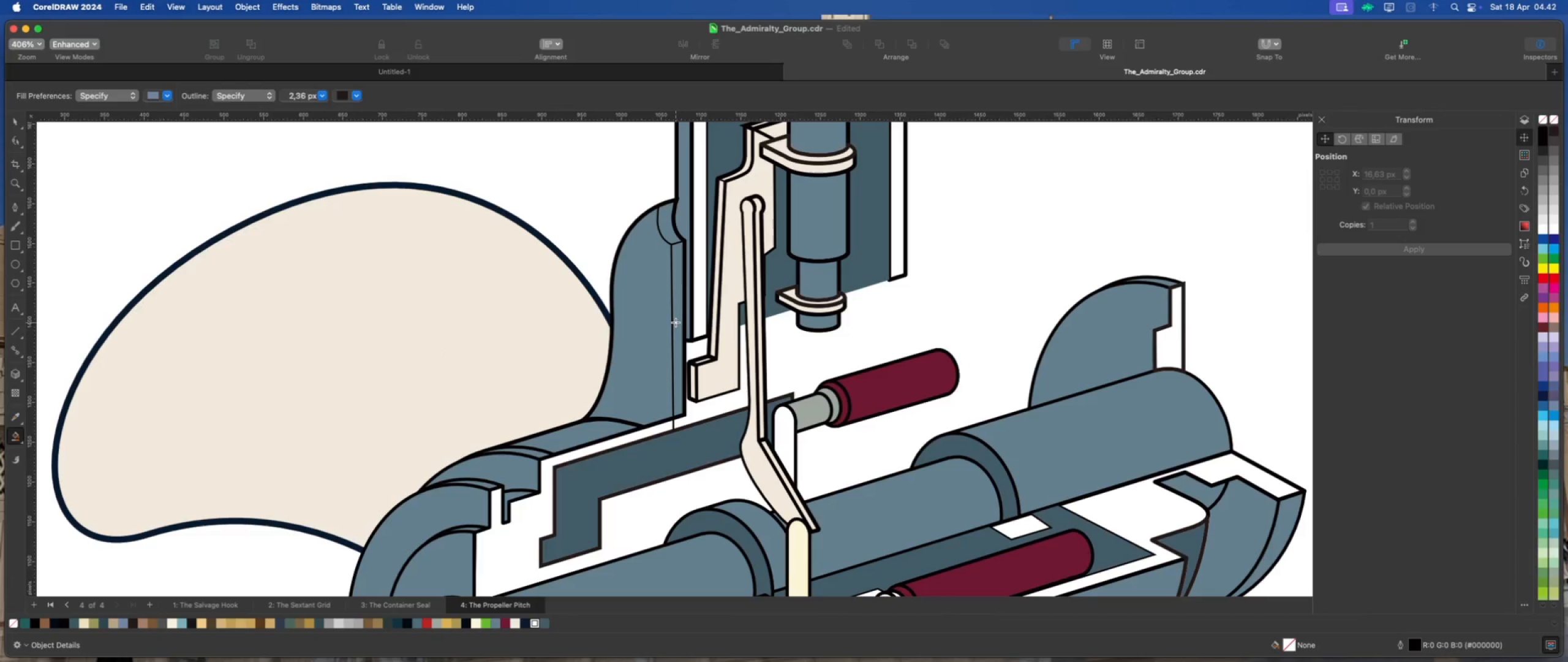 
left_click([678, 321])
 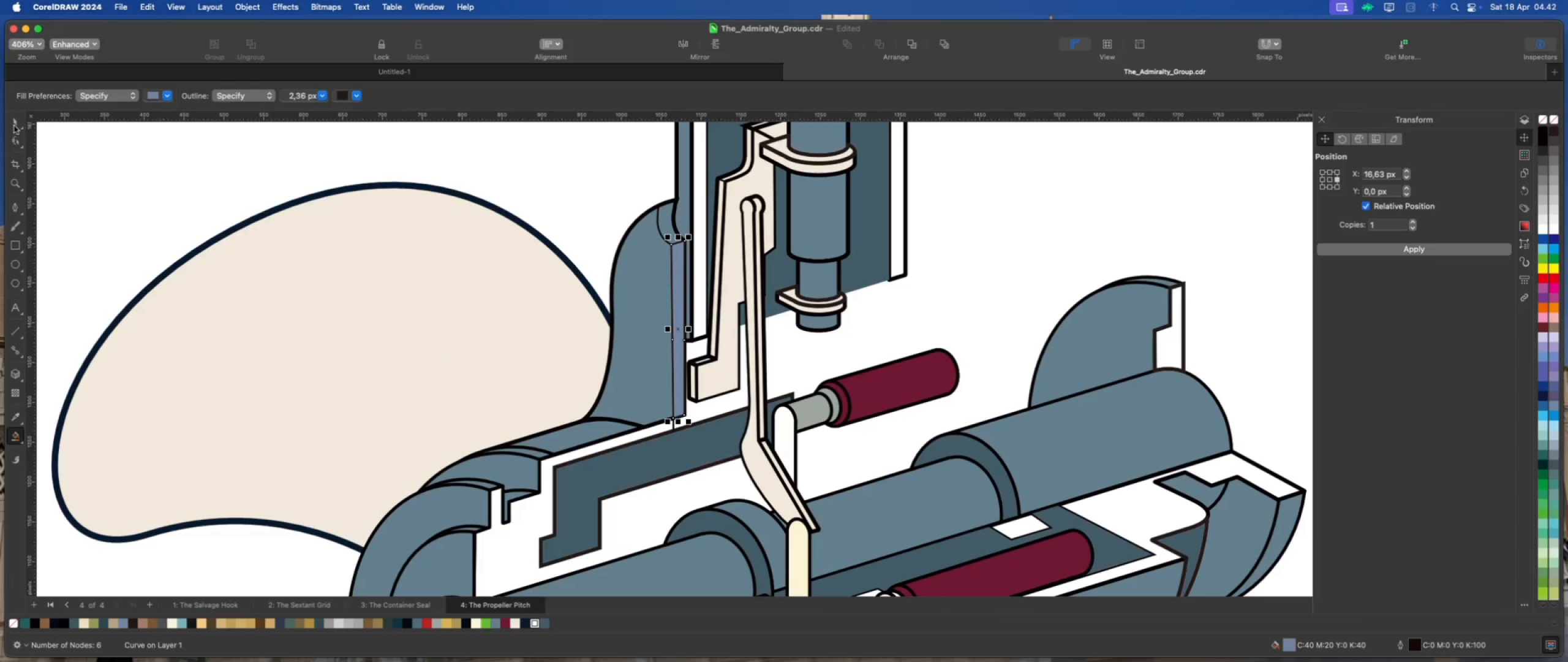 
double_click([140, 180])
 